 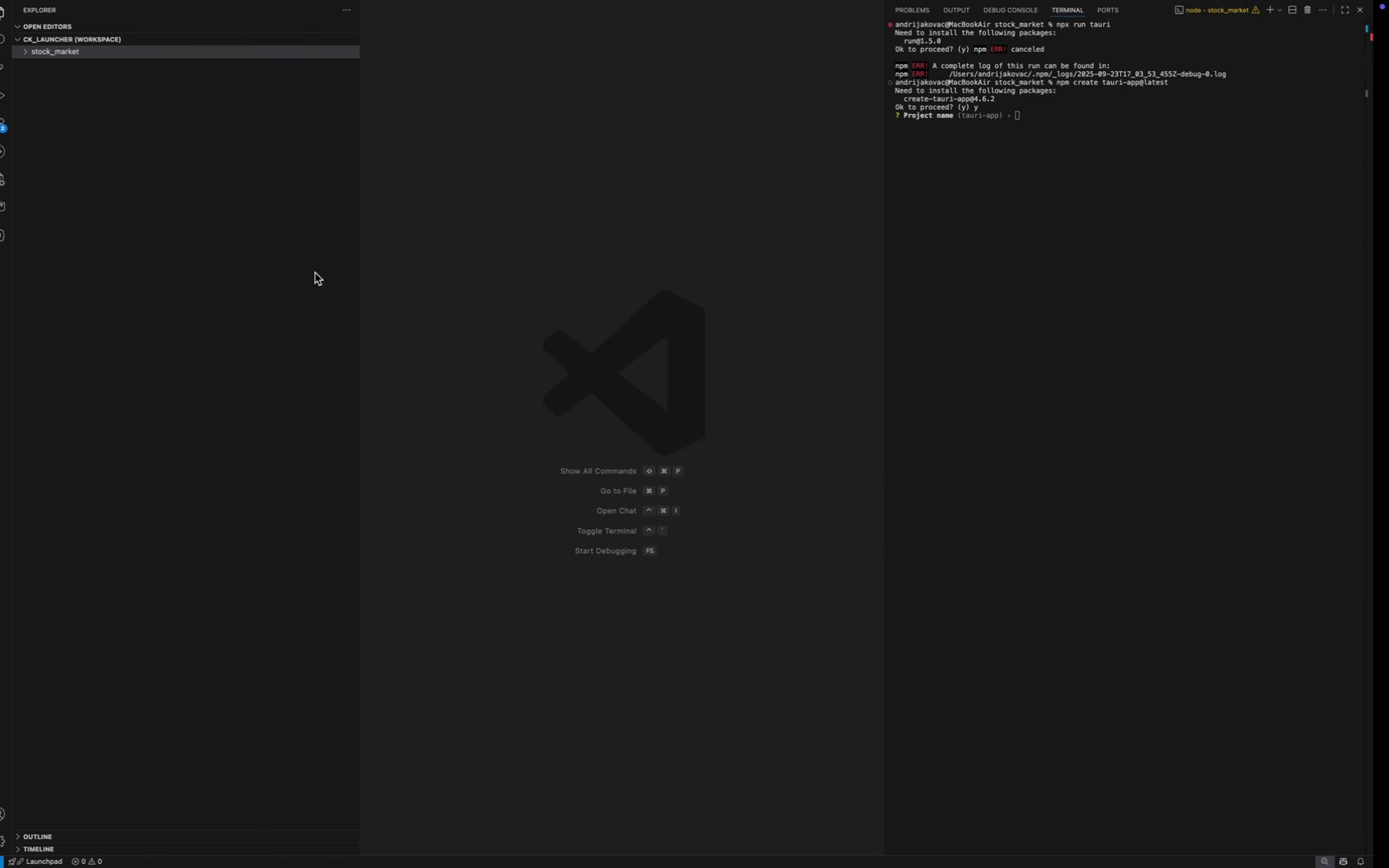 
left_click([1141, 272])
 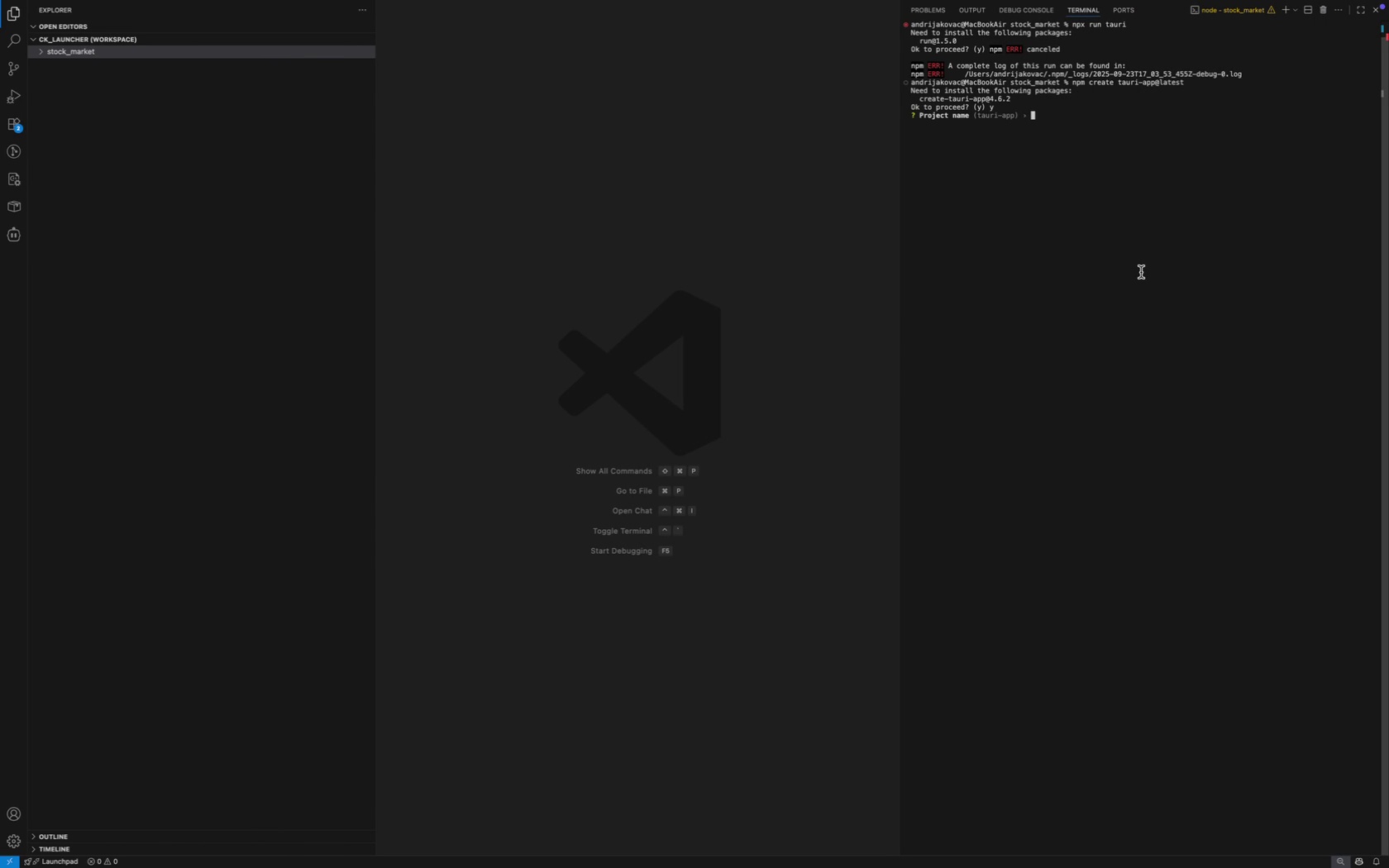 
type(stock_market)
 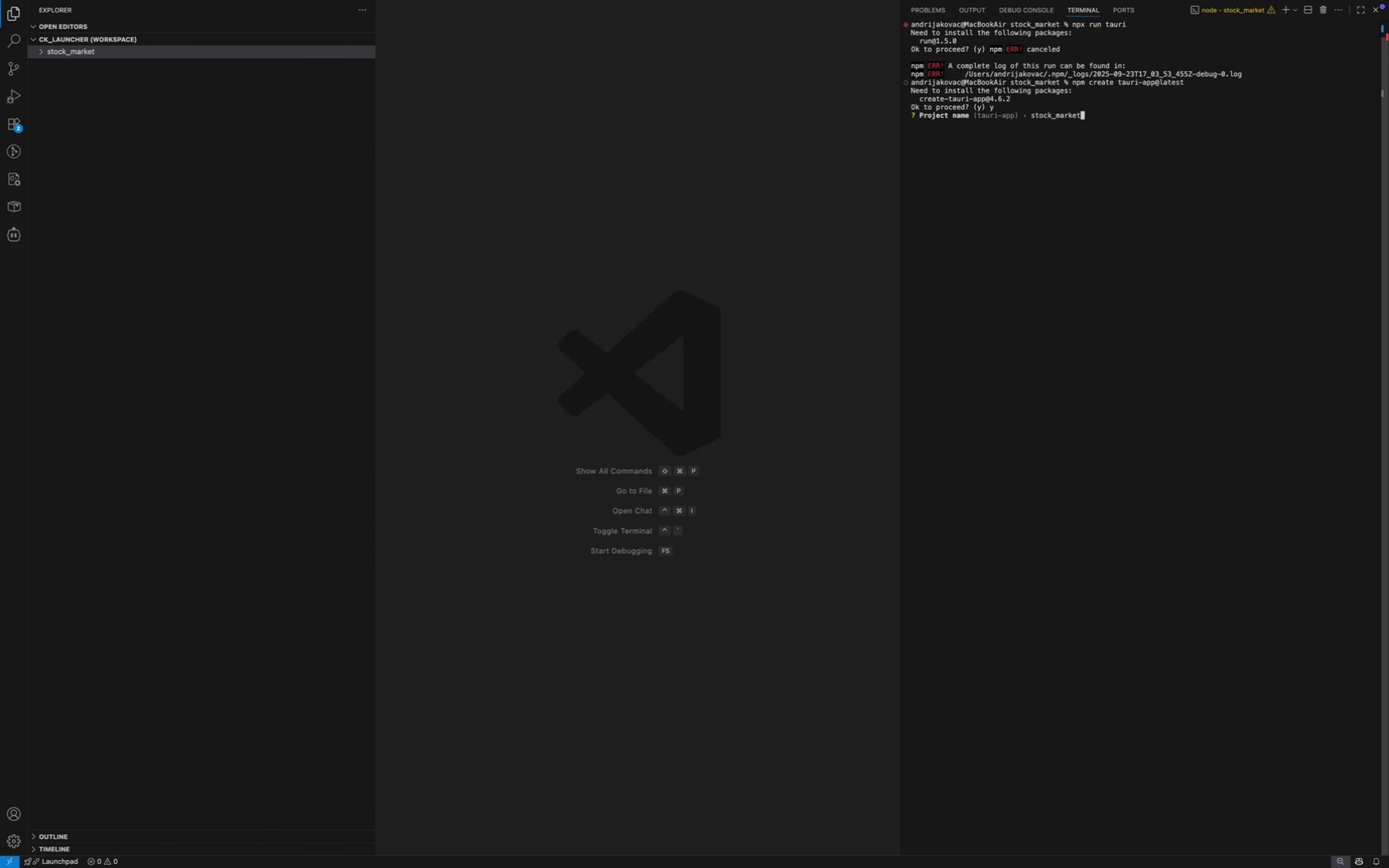 
key(Enter)
 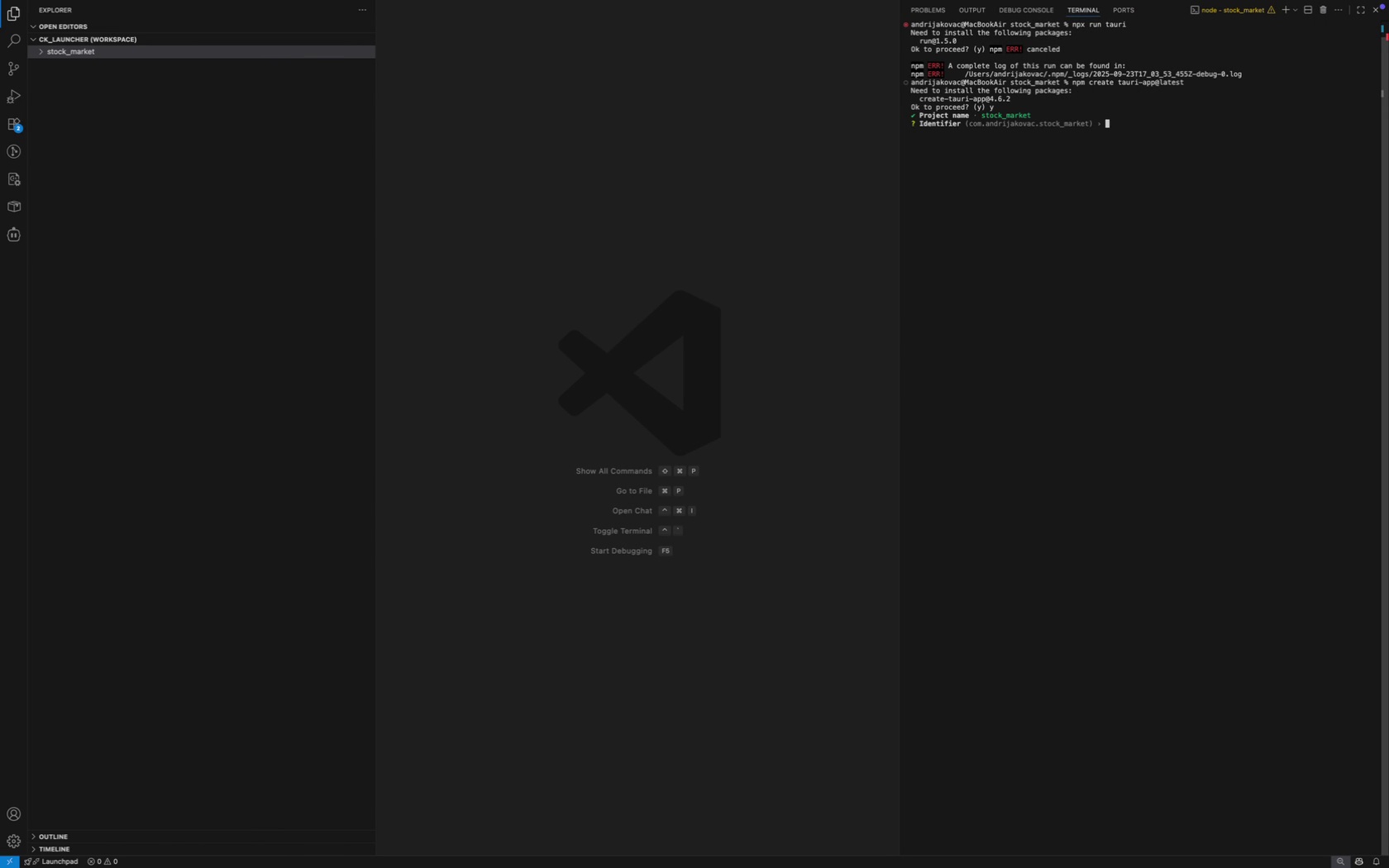 
key(Enter)
 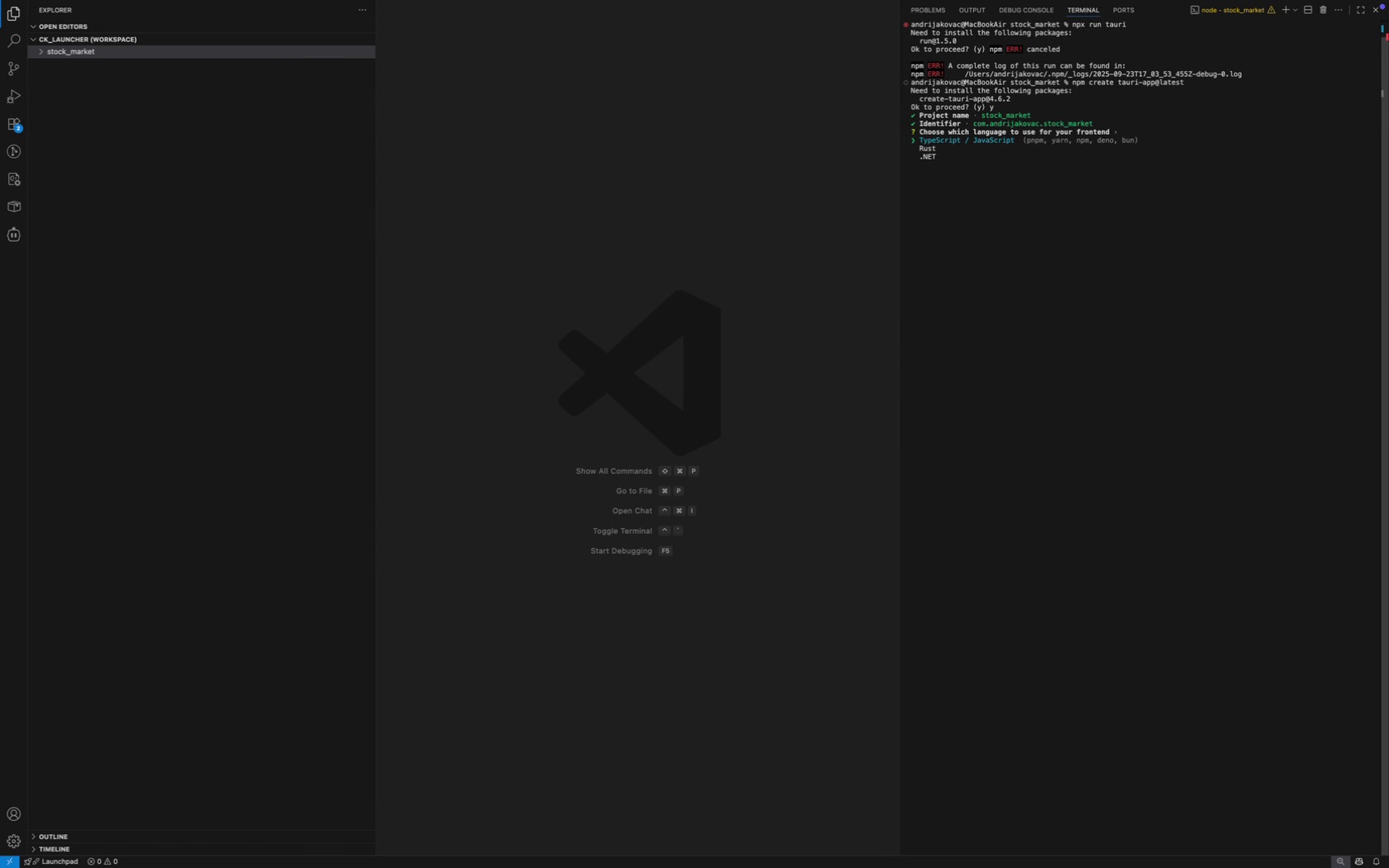 
key(Enter)
 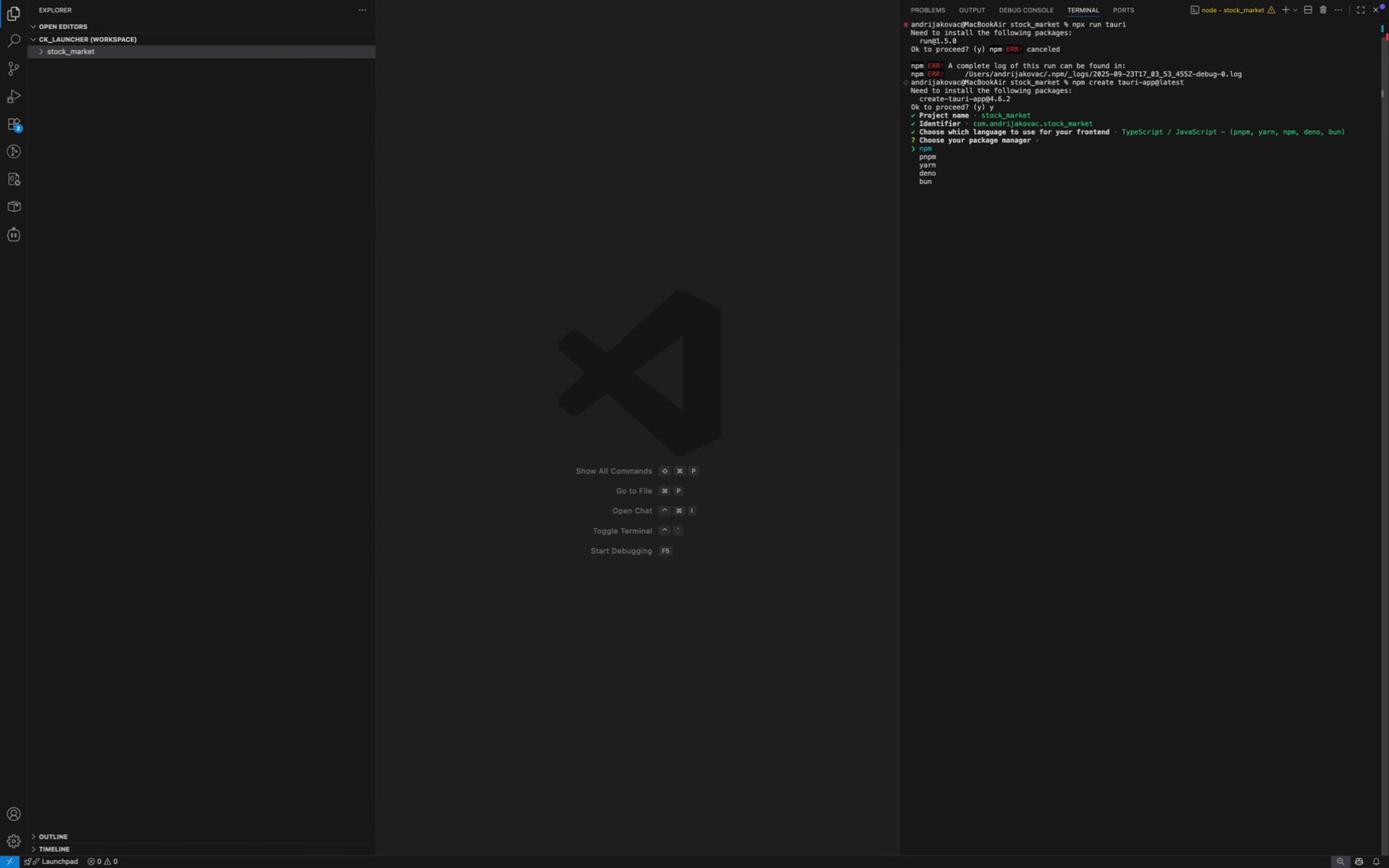 
key(Enter)
 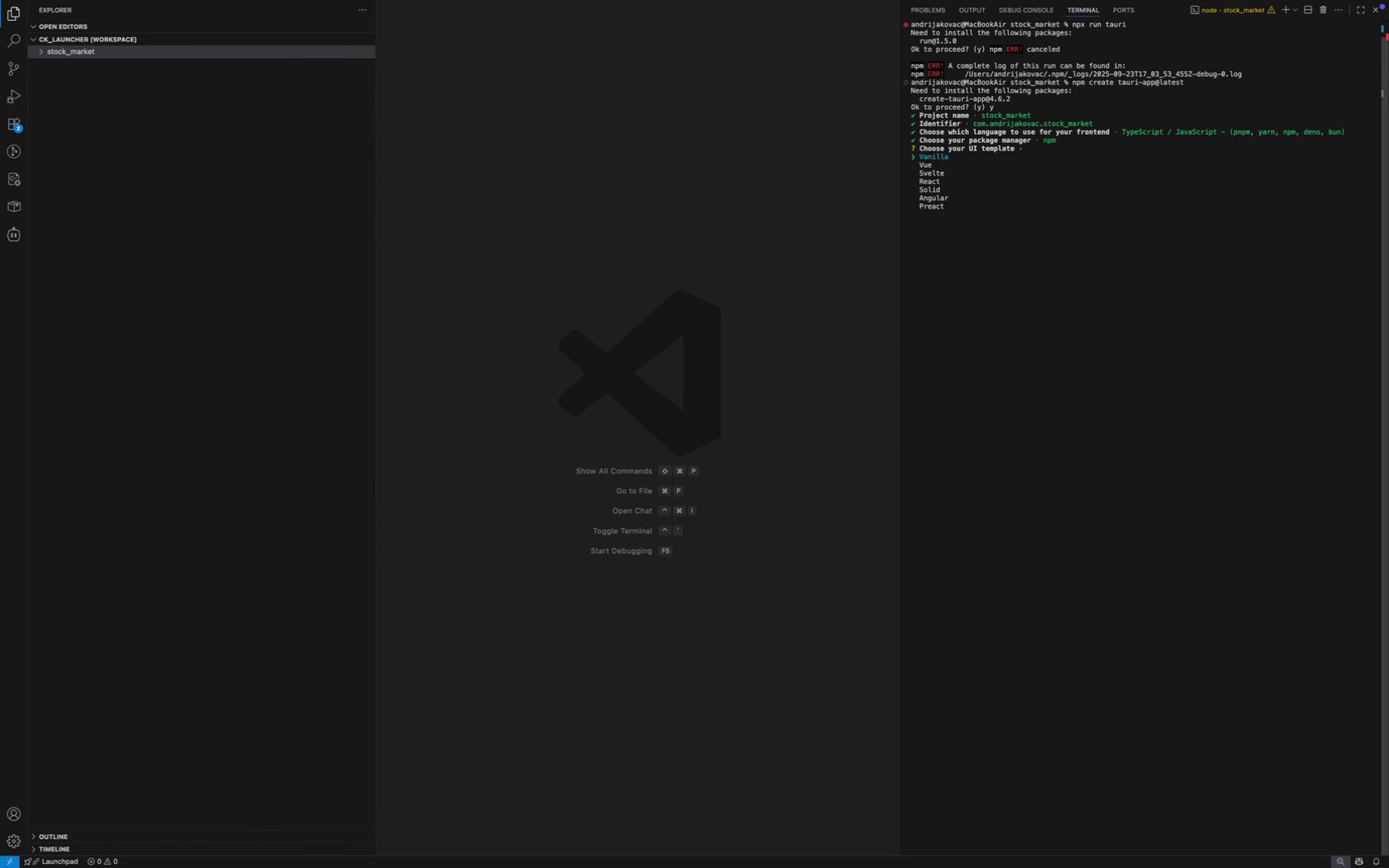 
key(Enter)
 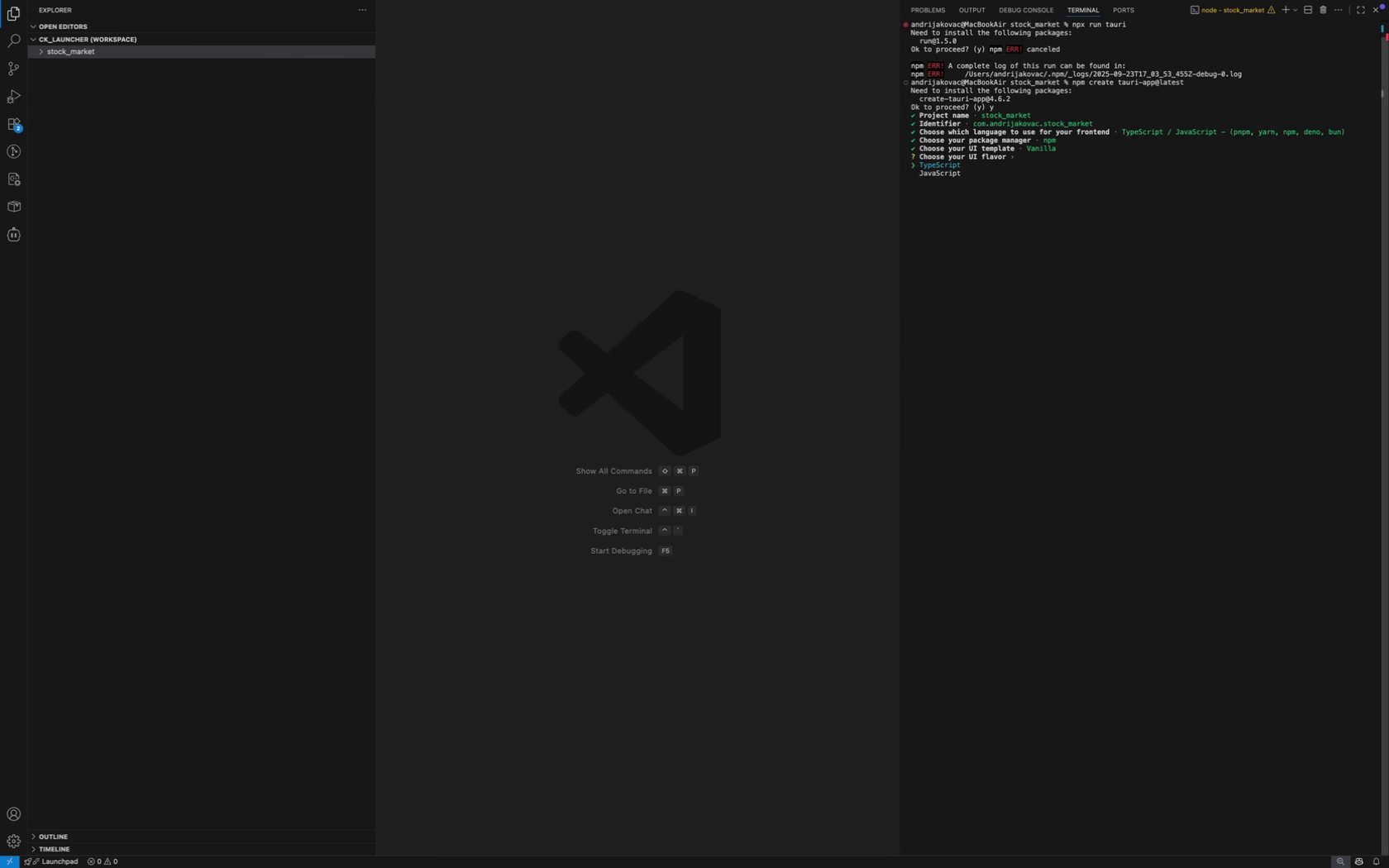 
key(Enter)
 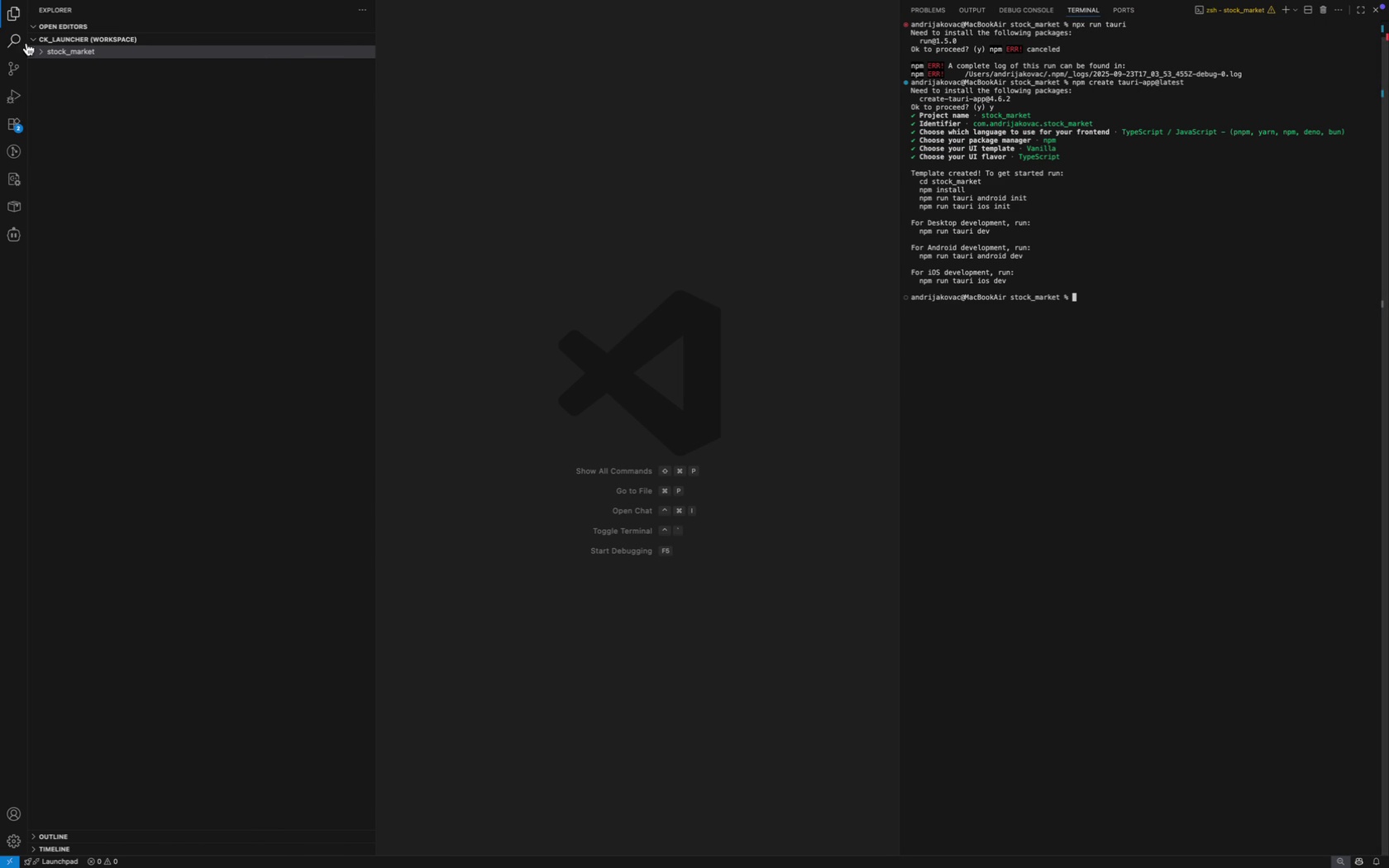 
wait(7.88)
 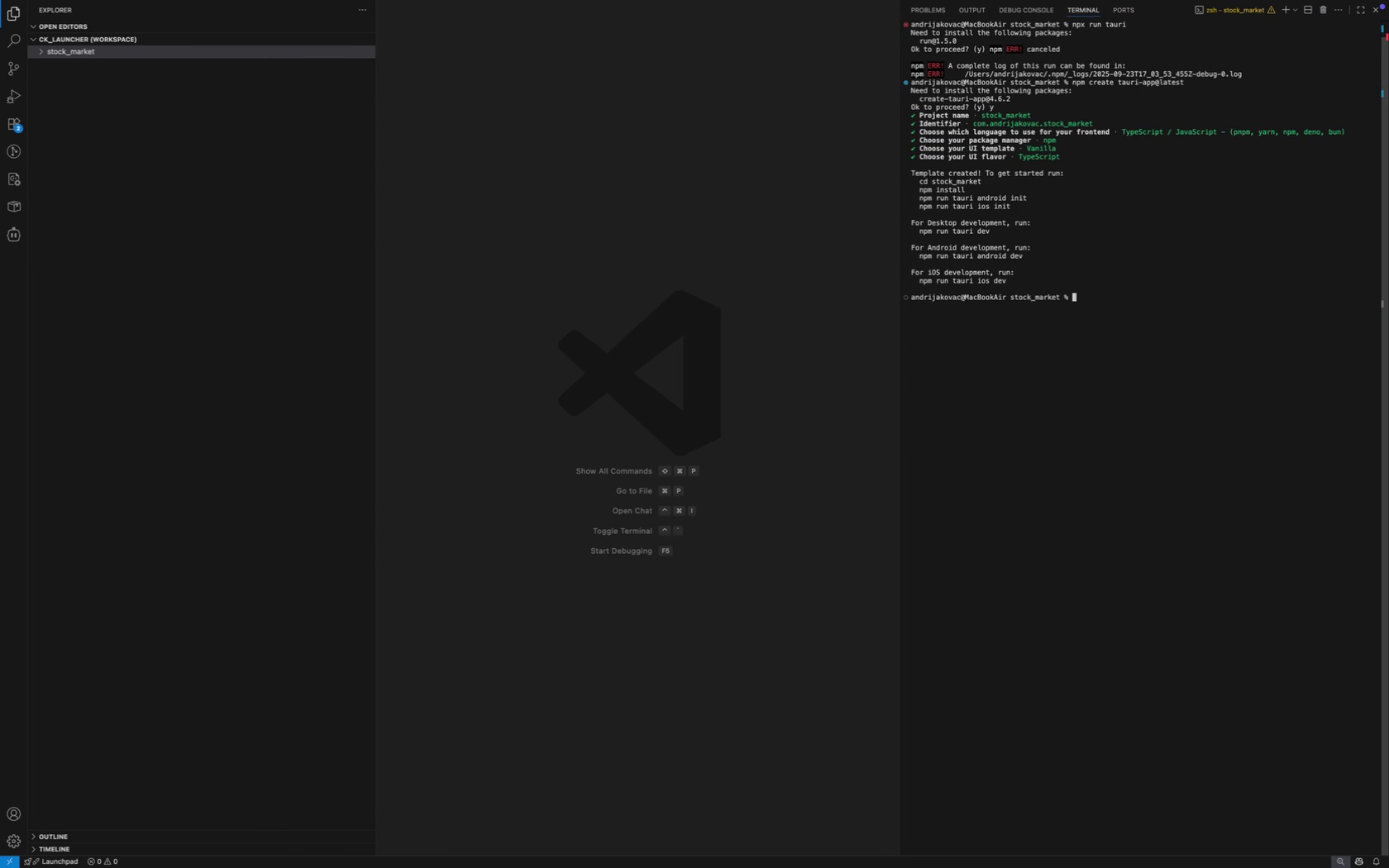 
left_click([48, 100])
 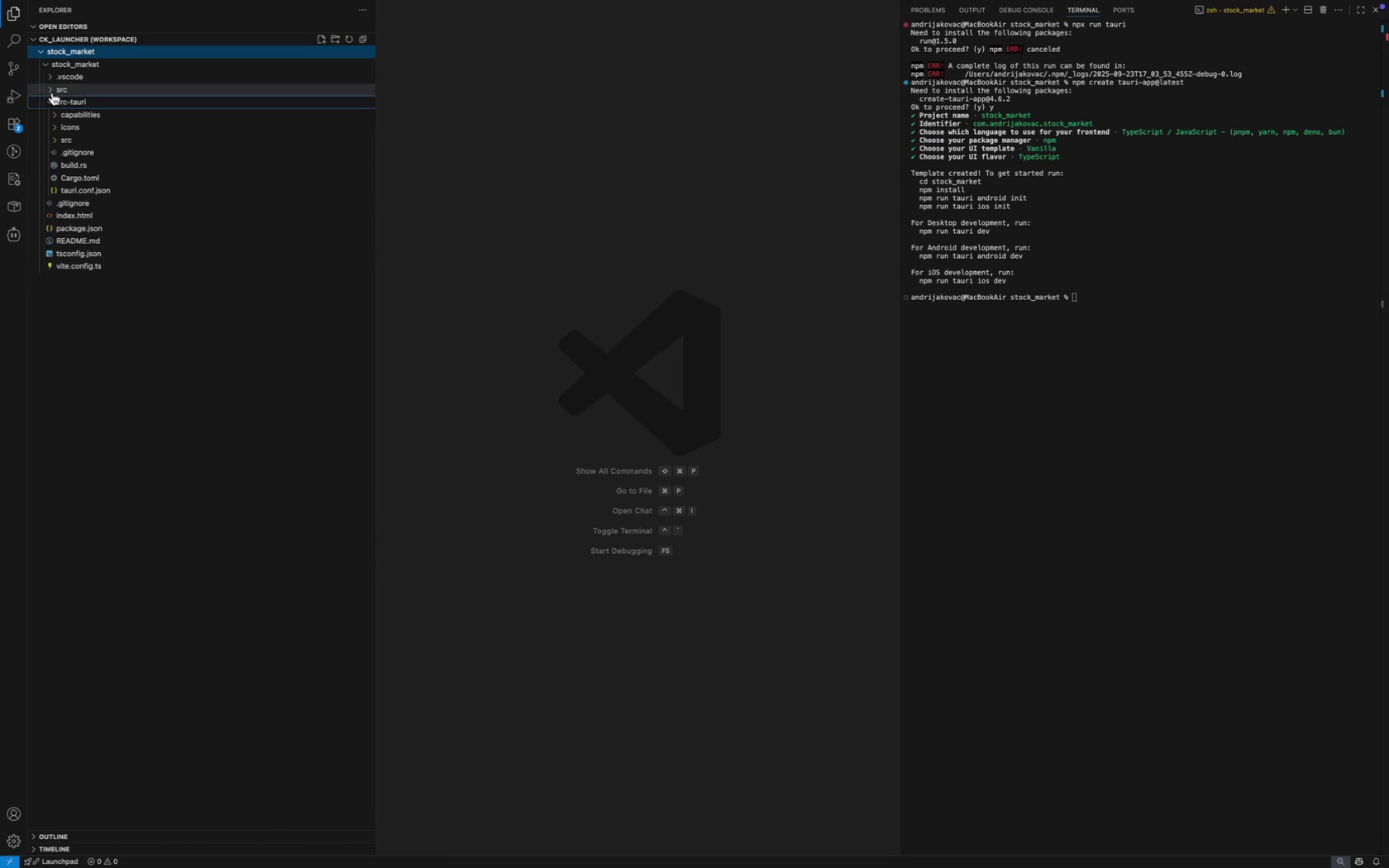 
left_click([52, 93])
 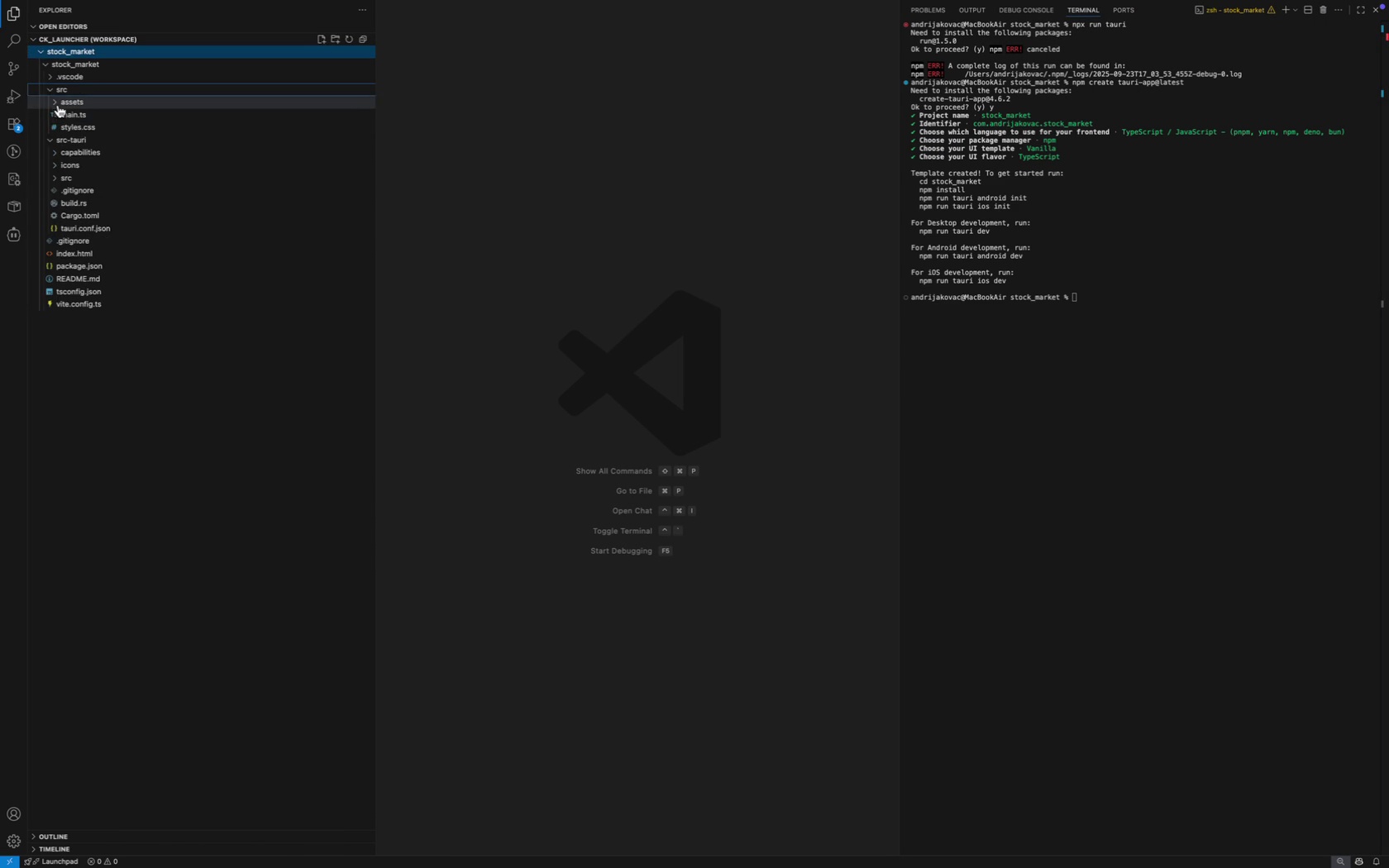 
left_click([56, 103])
 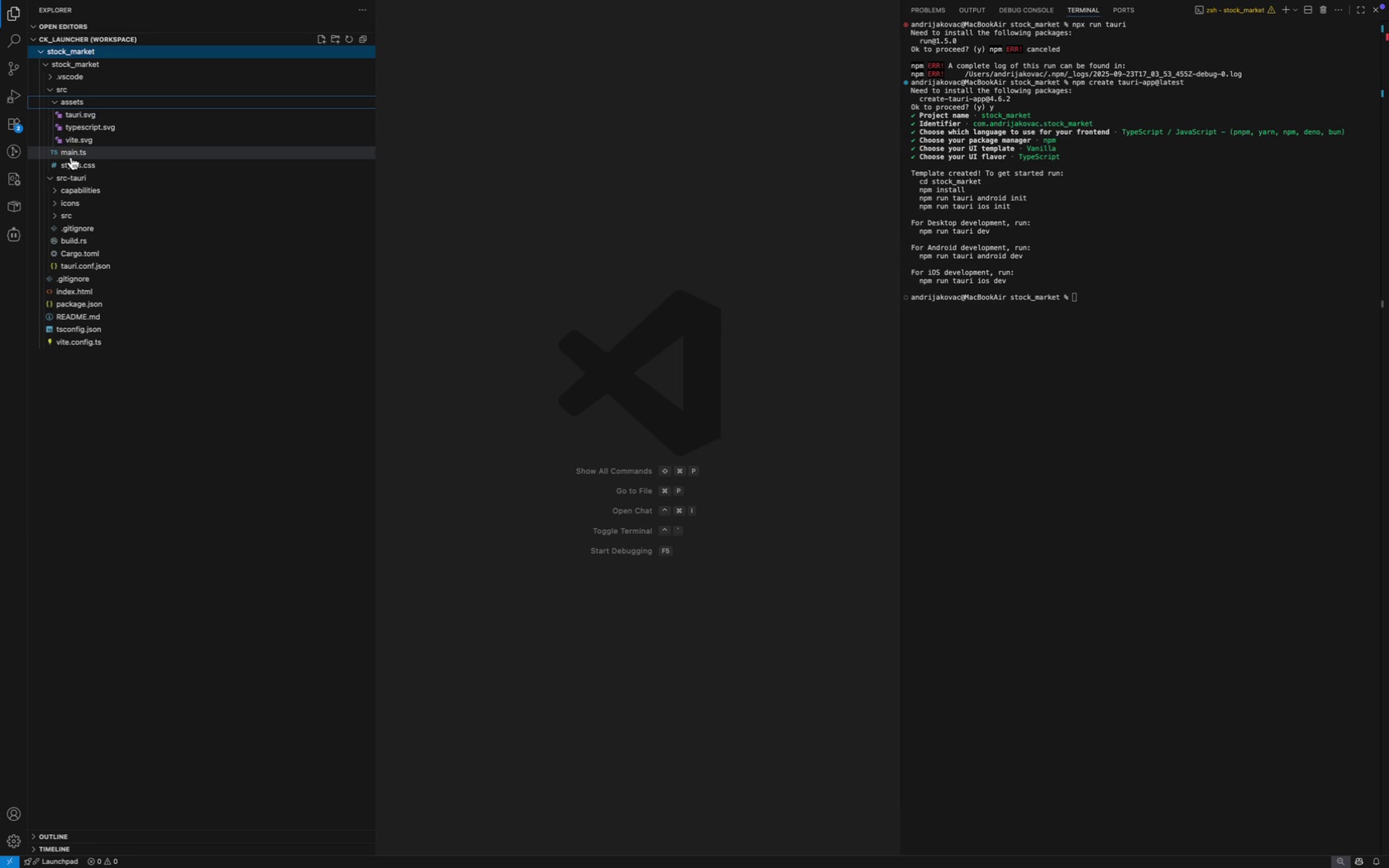 
left_click([71, 157])
 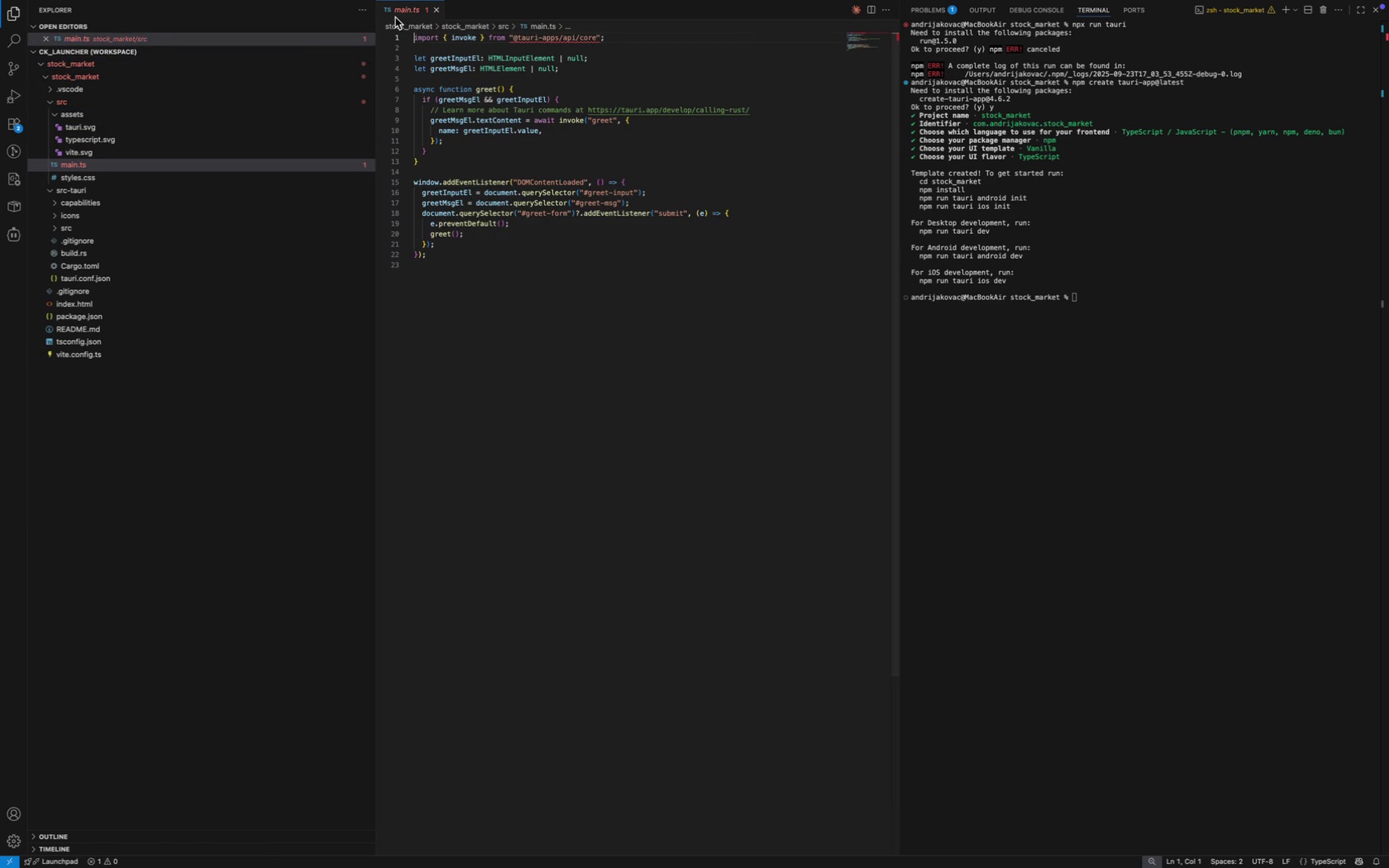 
double_click([396, 15])
 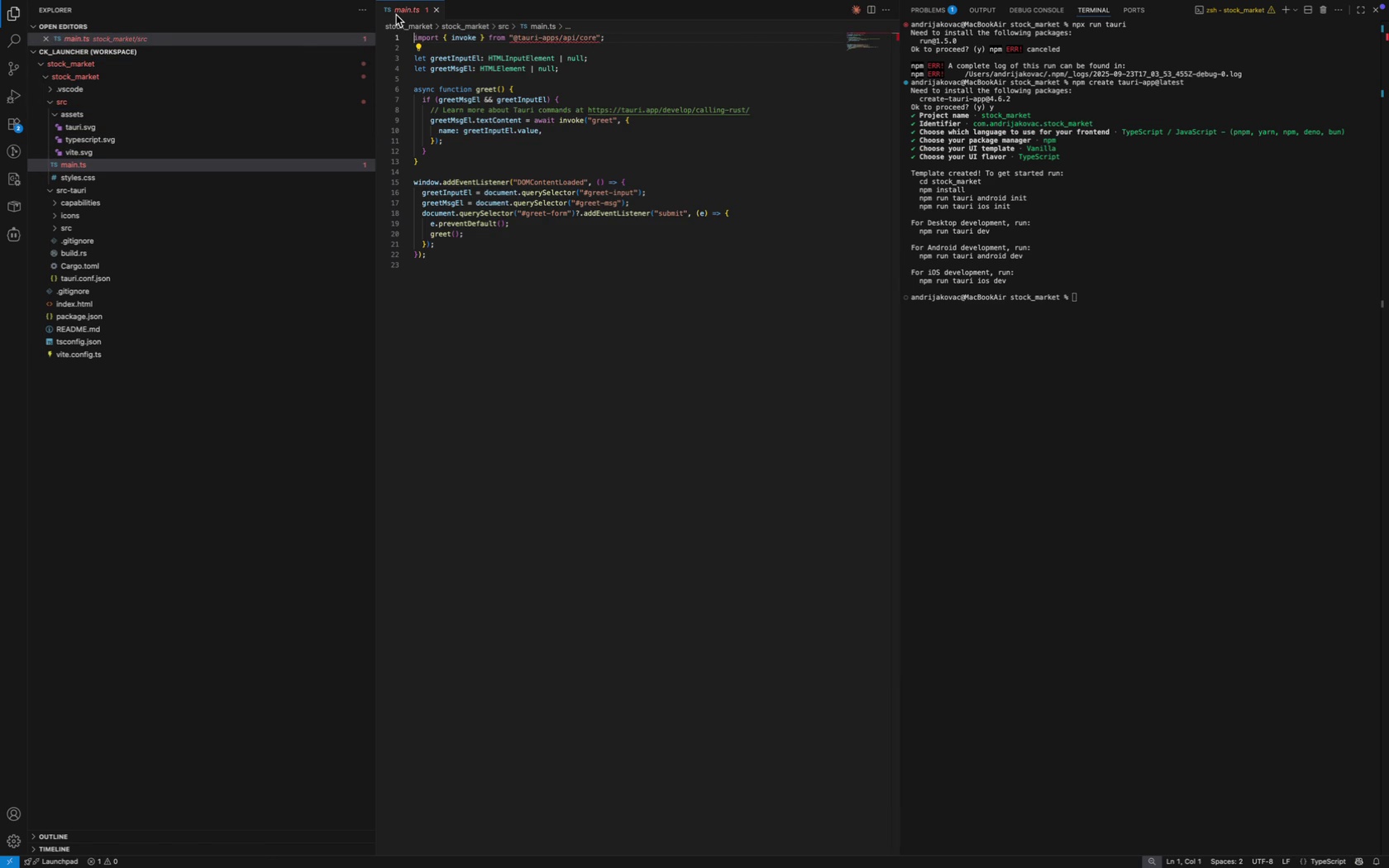 
triple_click([396, 15])
 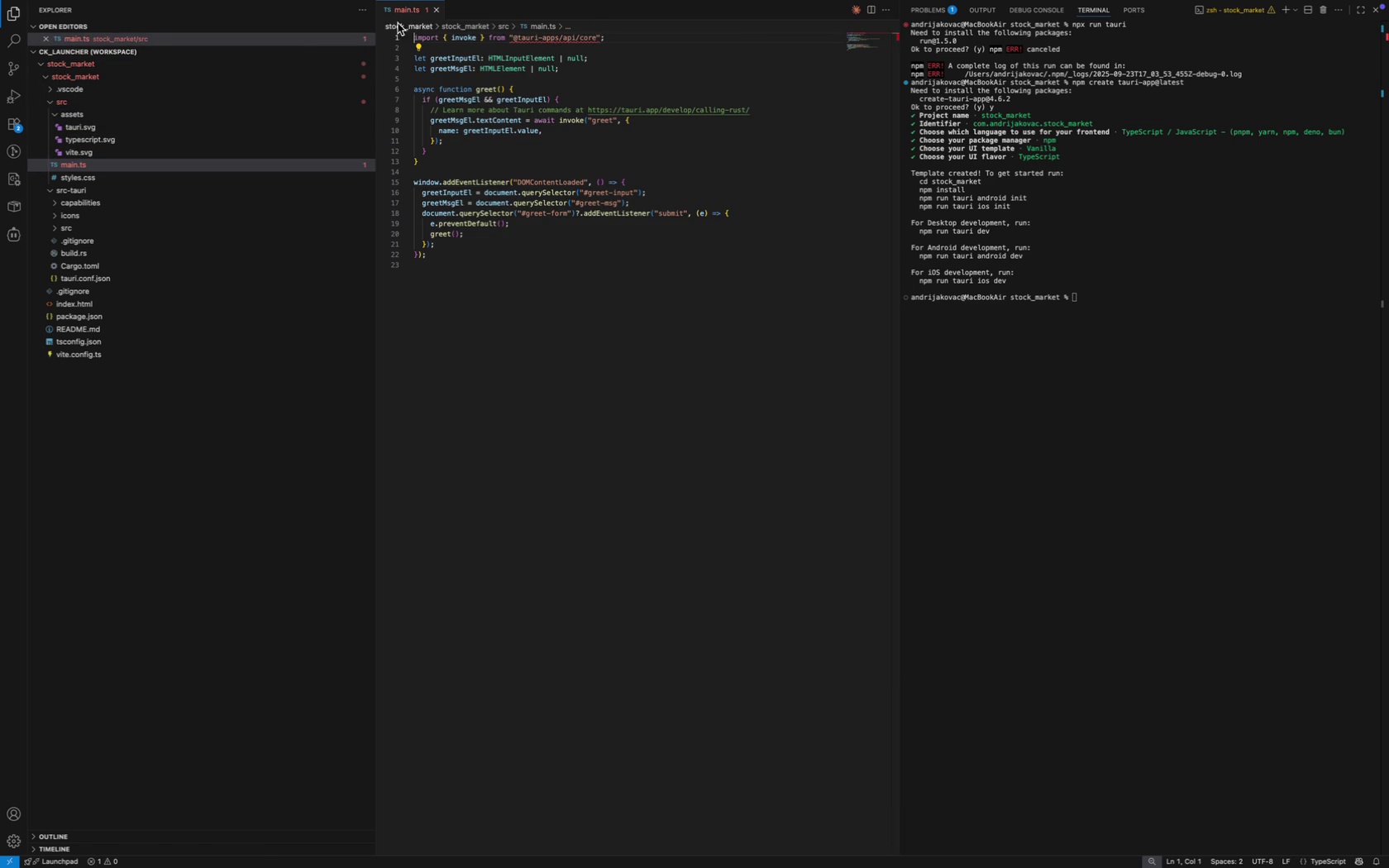 
triple_click([396, 15])
 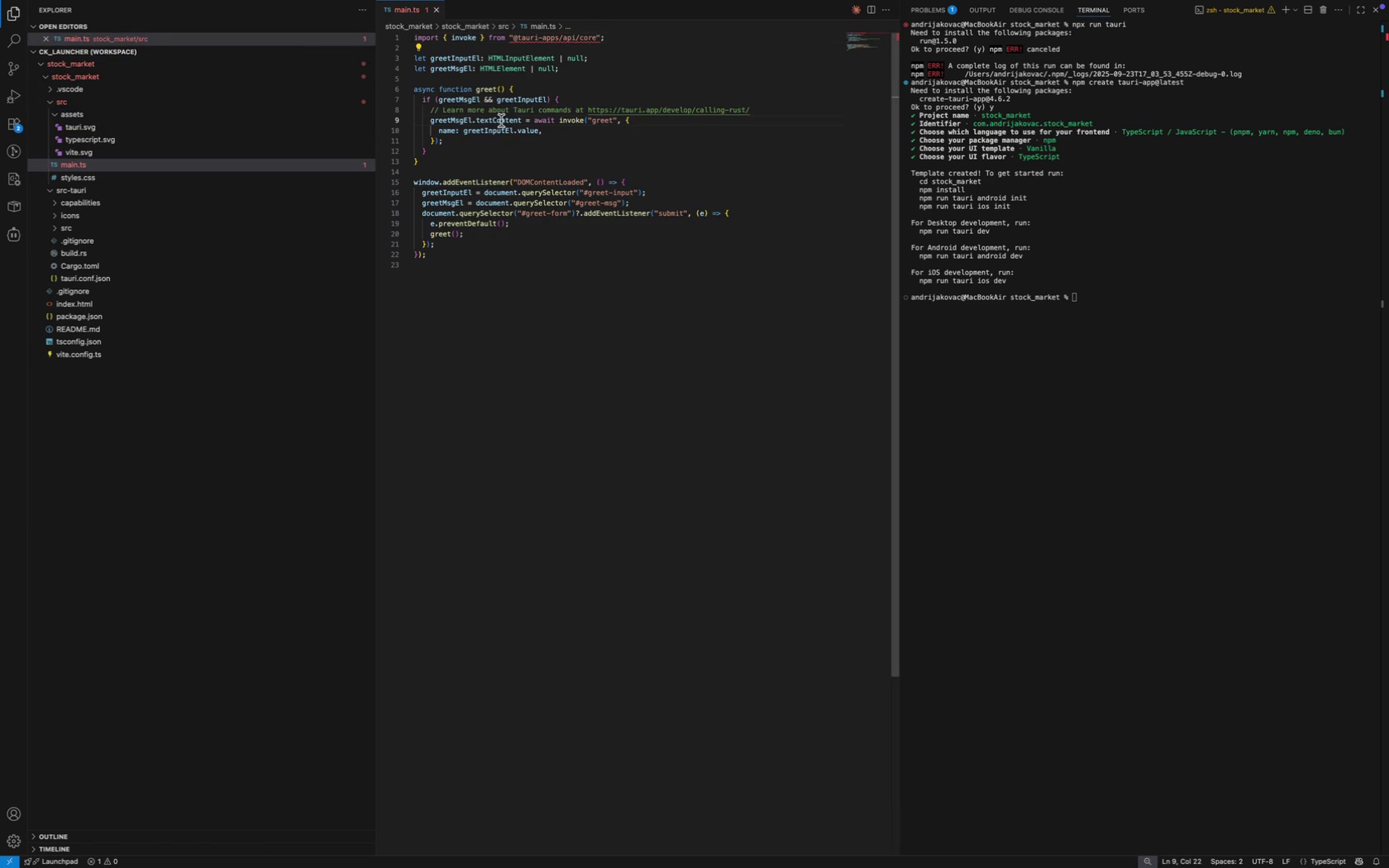 
left_click([501, 121])
 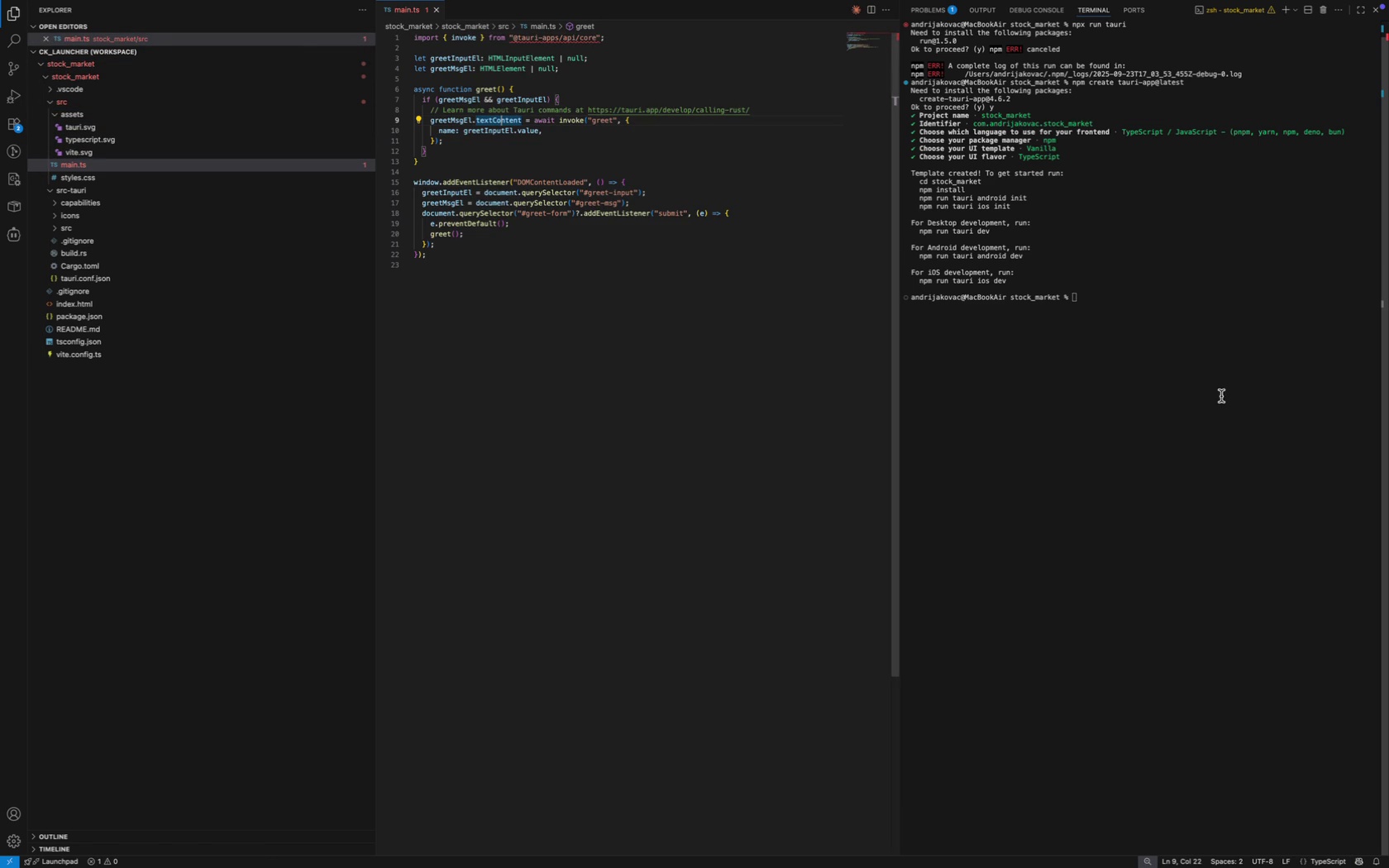 
left_click([1215, 400])
 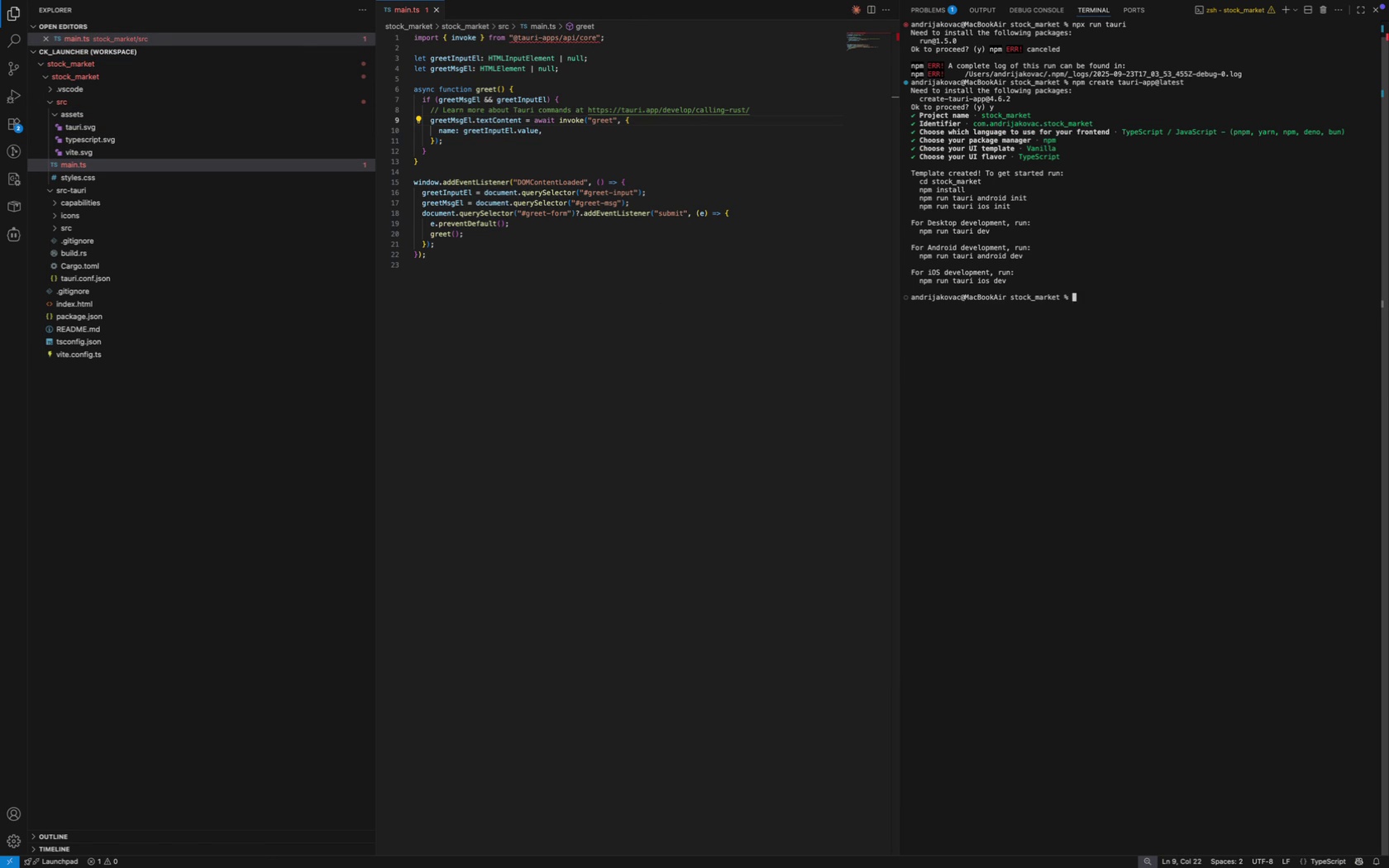 
type(npm i)
 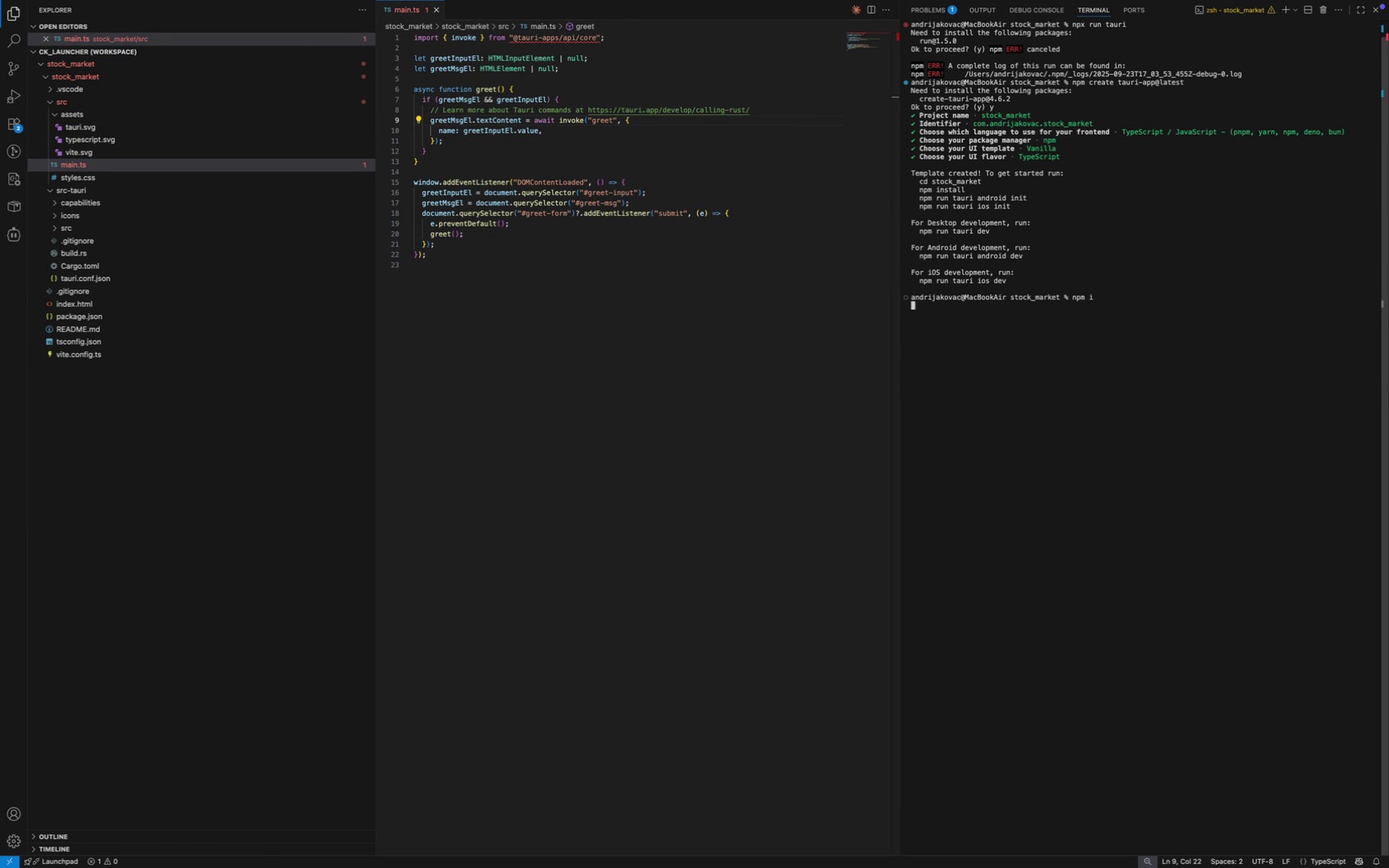 
key(Enter)
 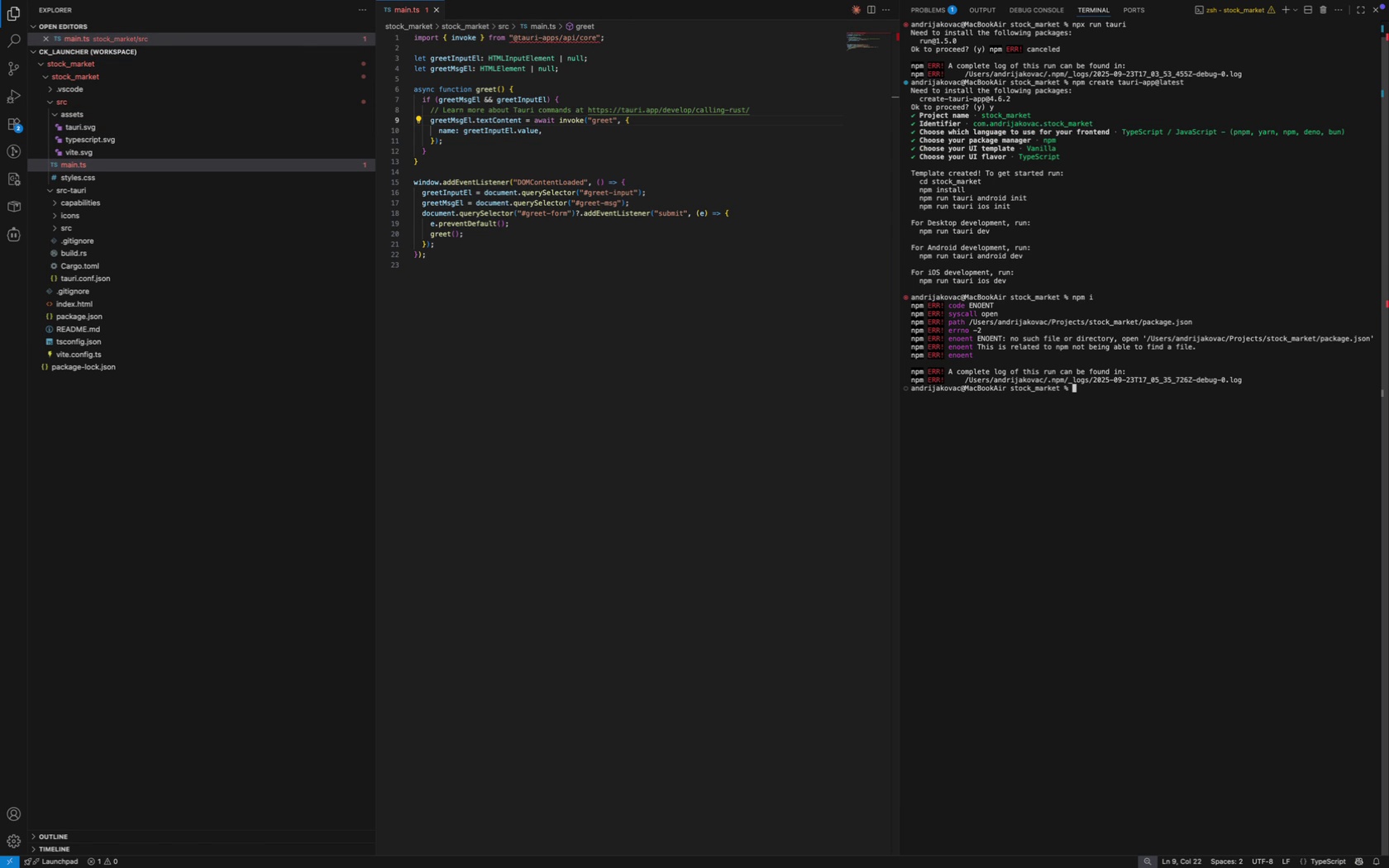 
wait(6.01)
 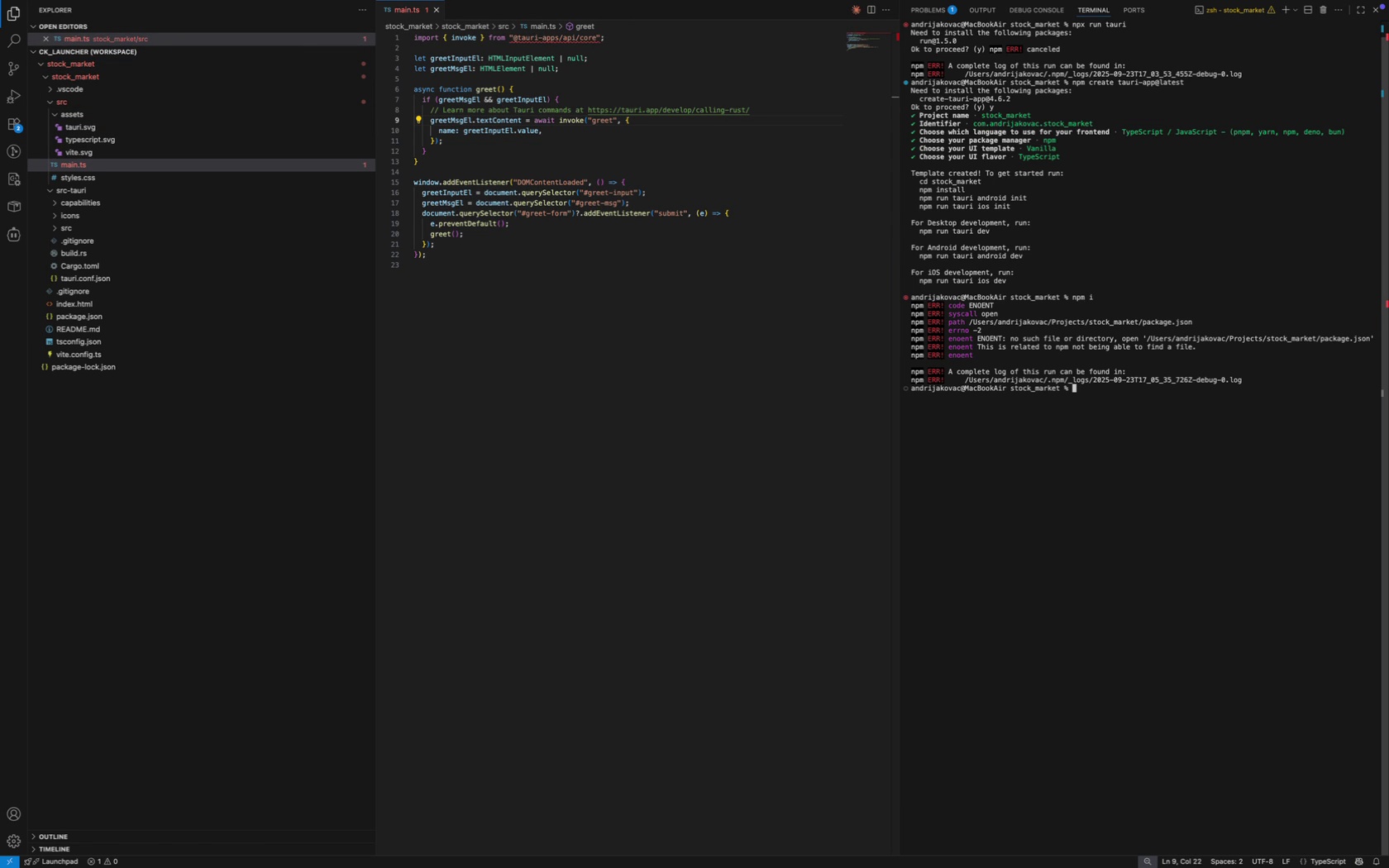 
type(cd s)
key(Tab)
 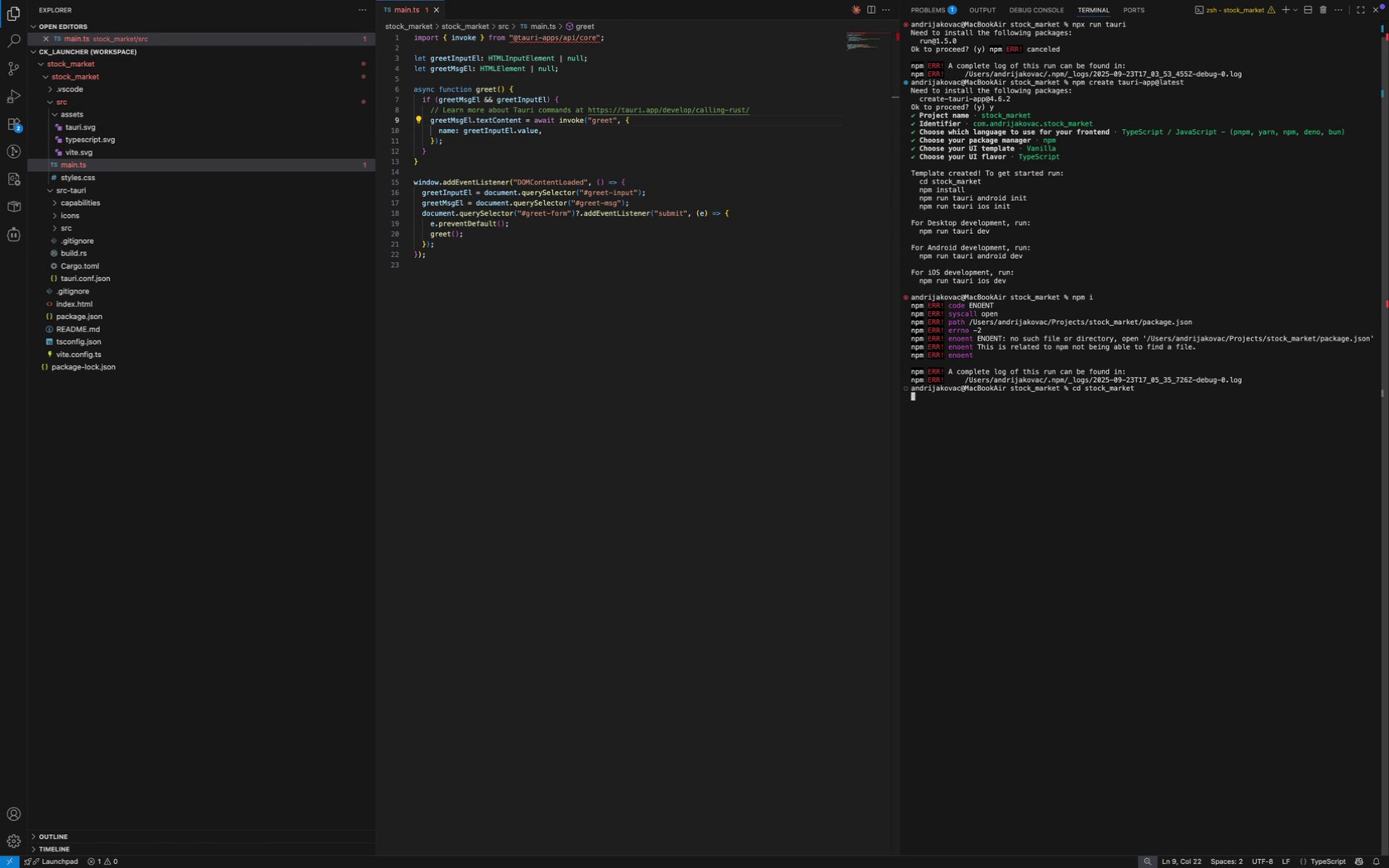 
key(Enter)
 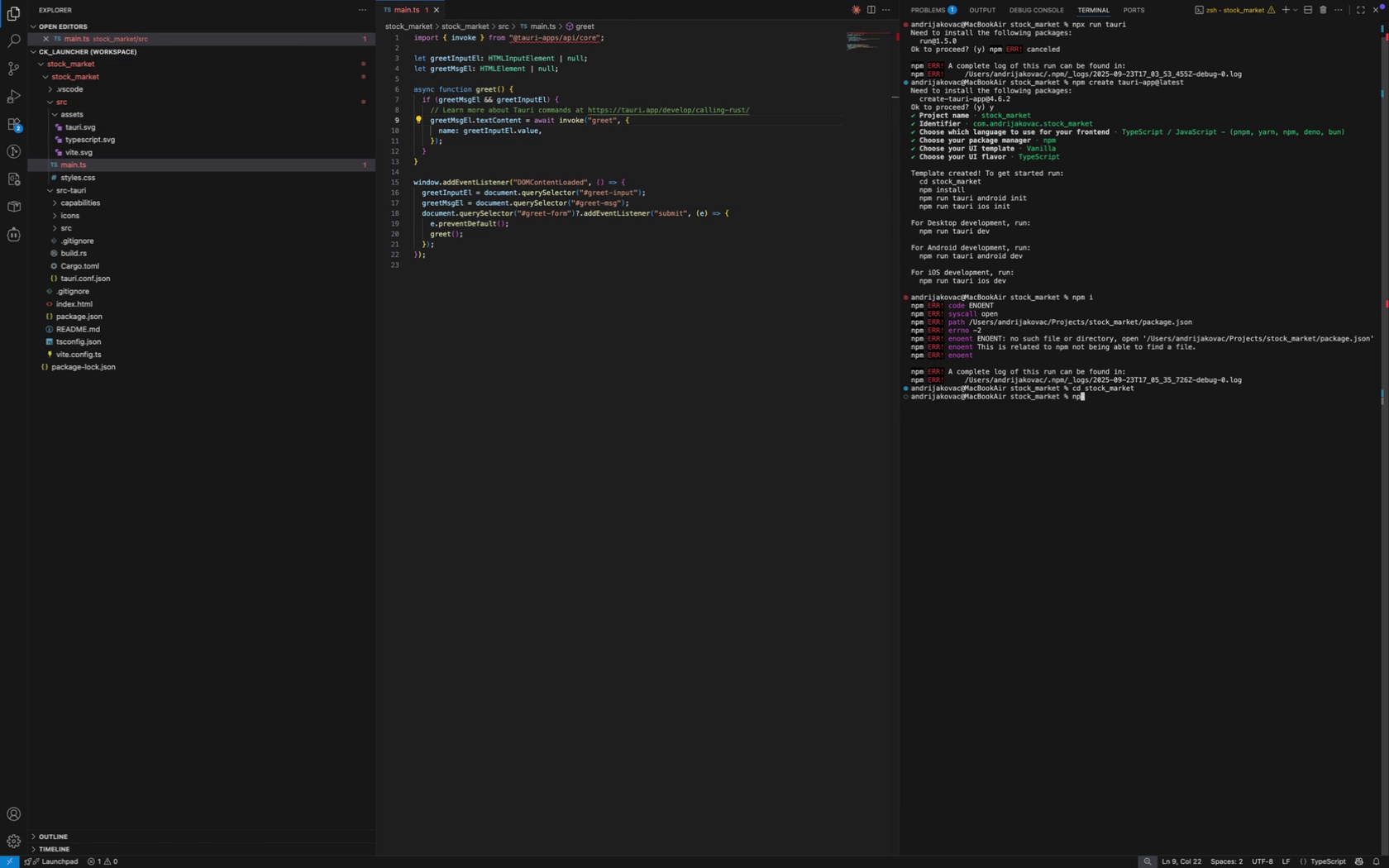 
type(npm i)
 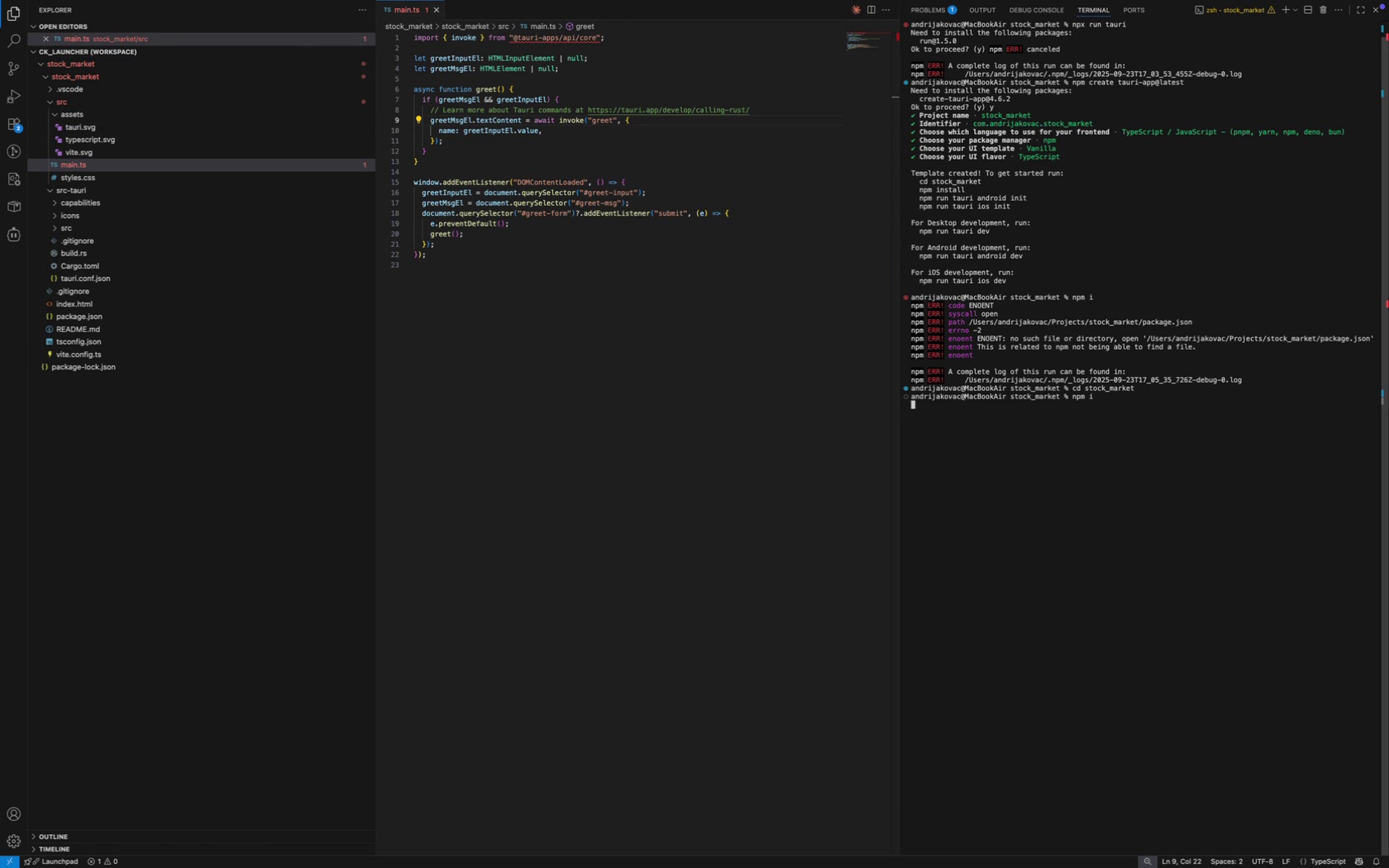 
key(Enter)
 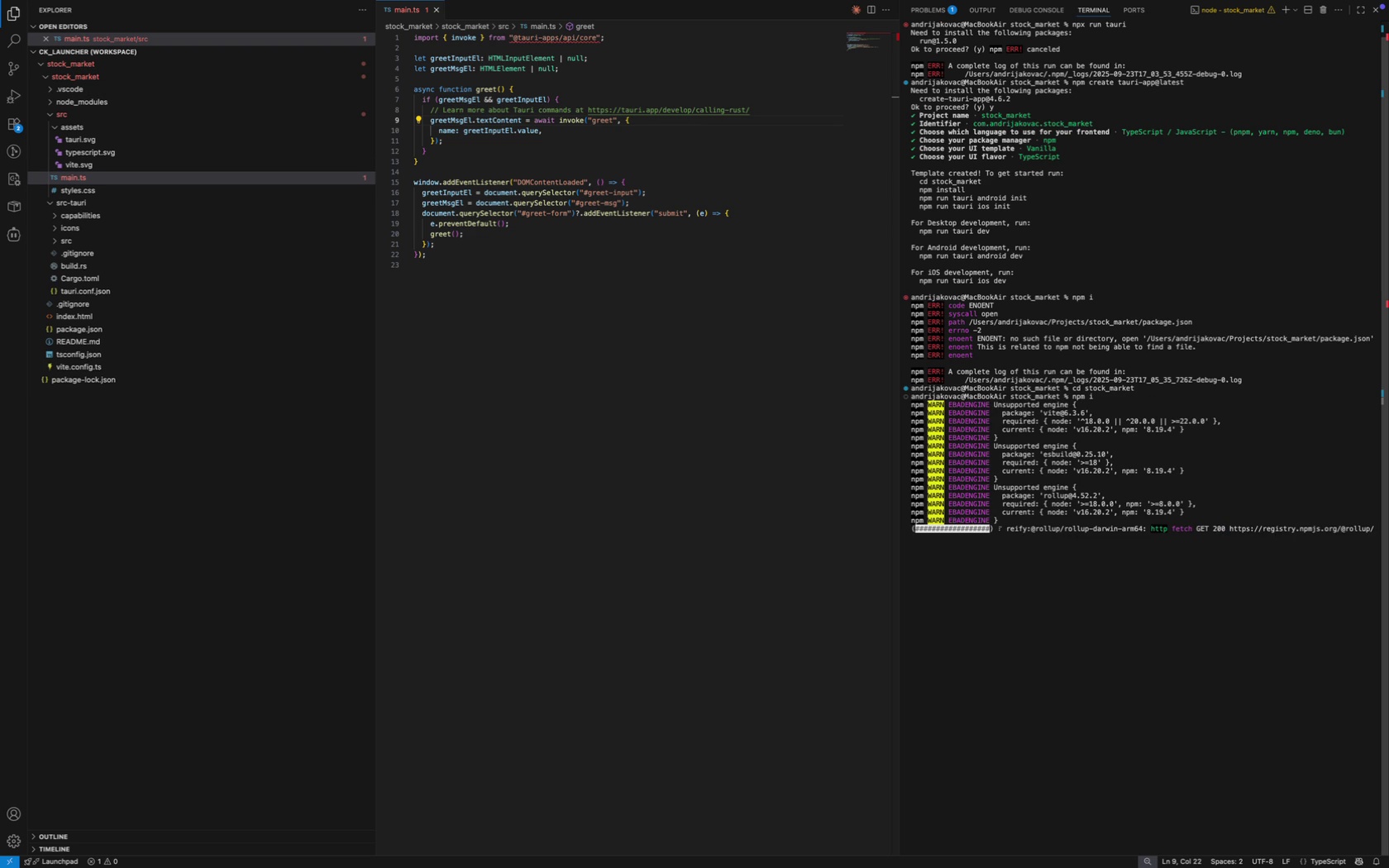 
wait(12.62)
 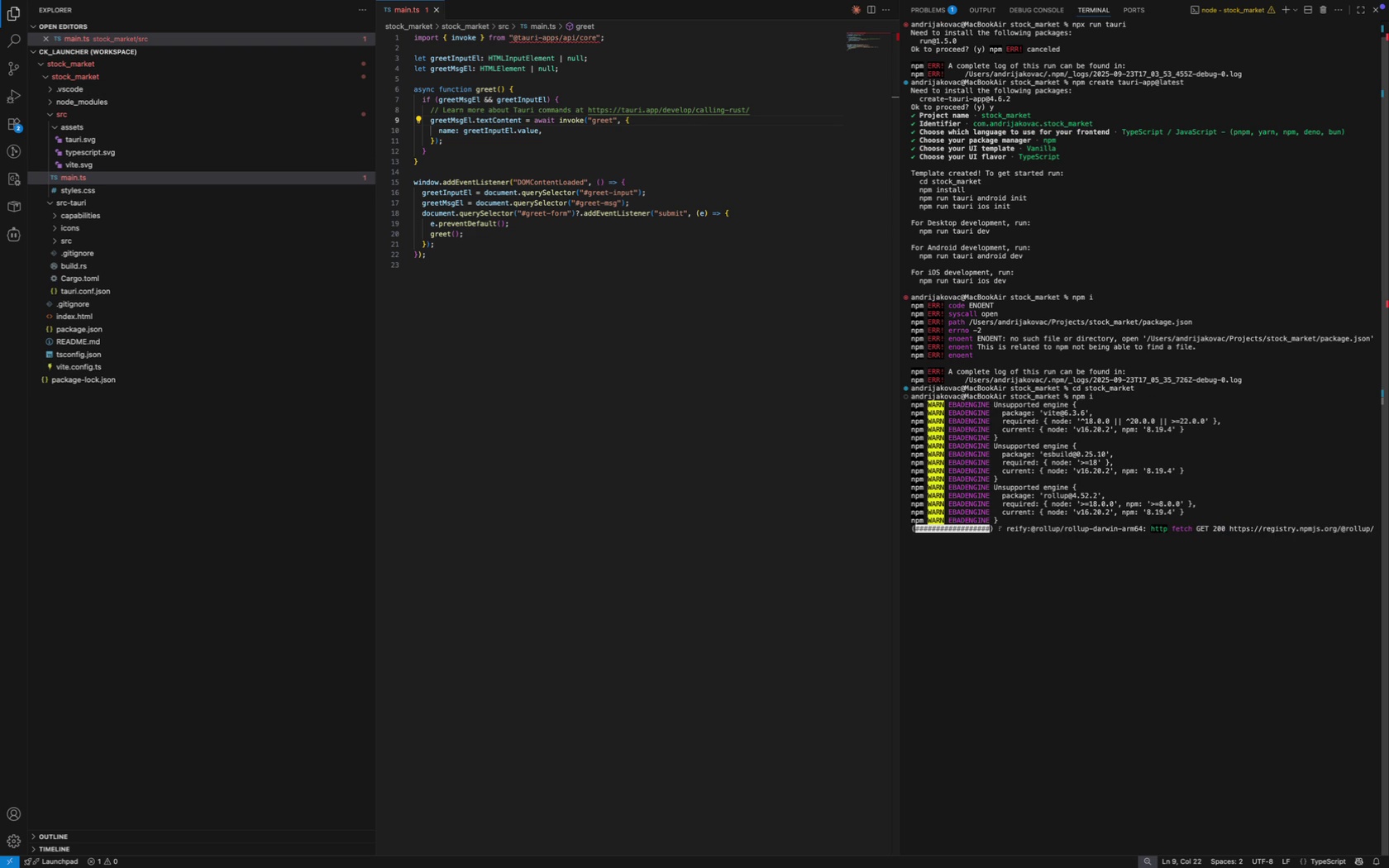 
type(clear)
 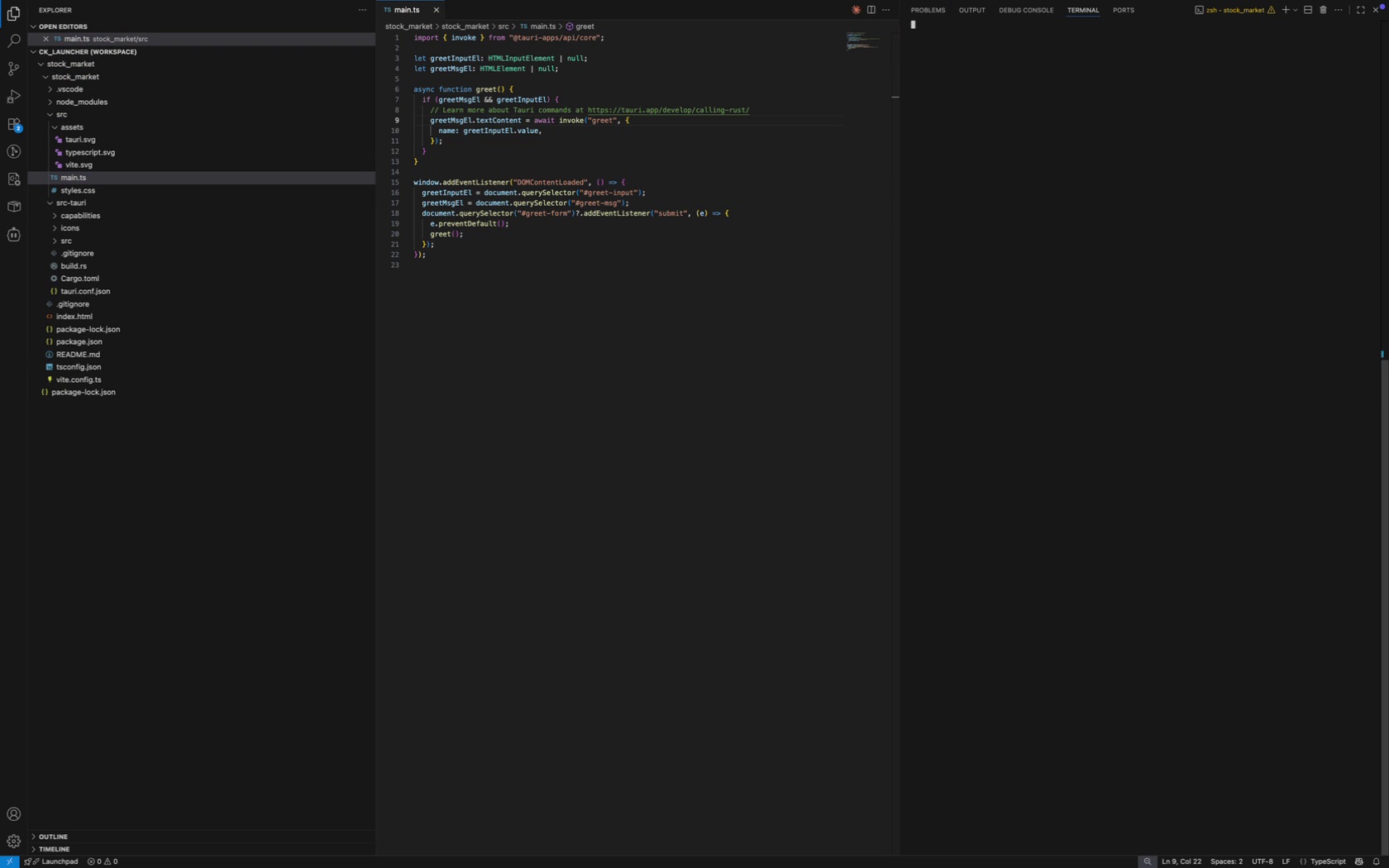 
key(Enter)
 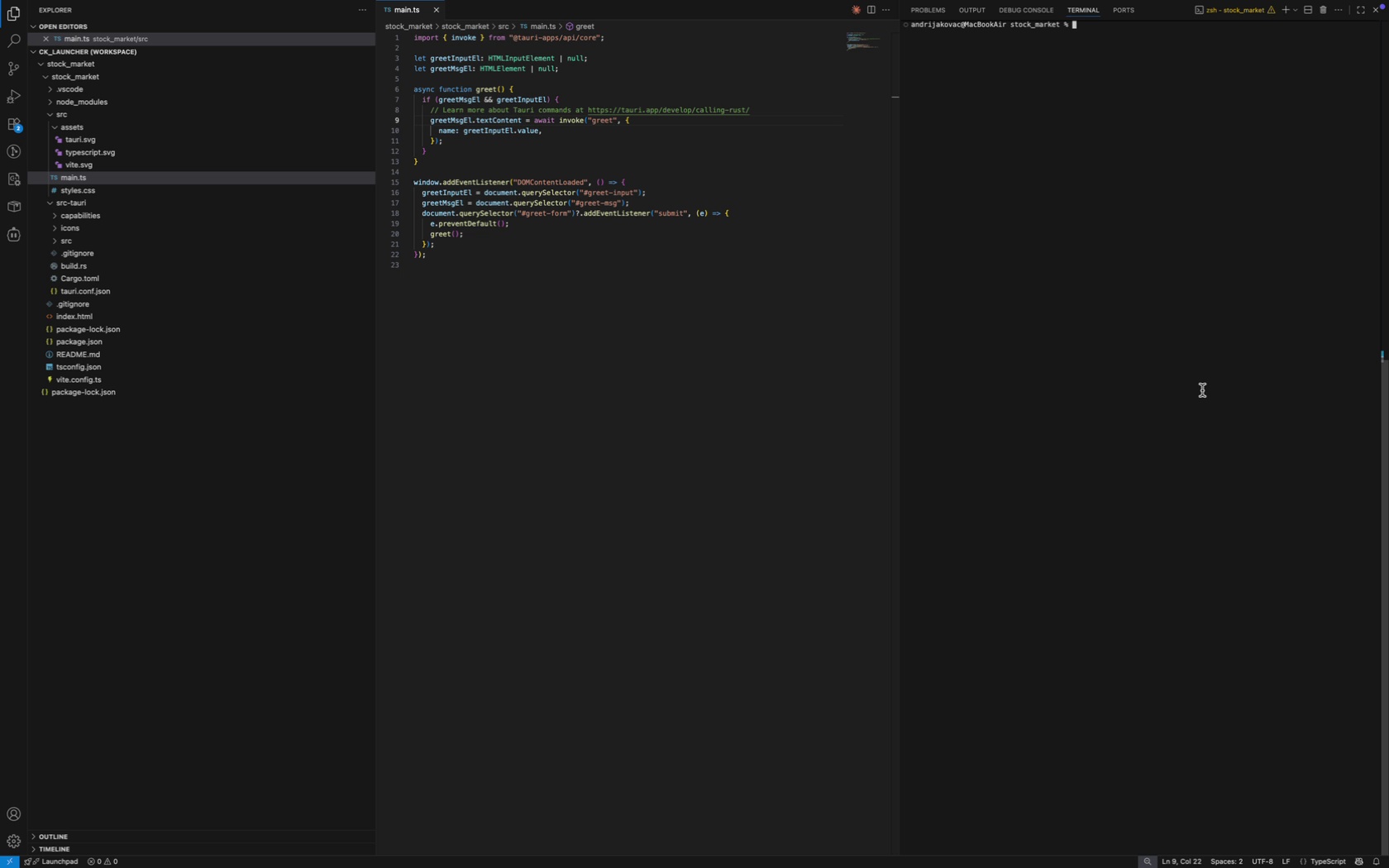 
type(npm run tauri init)
 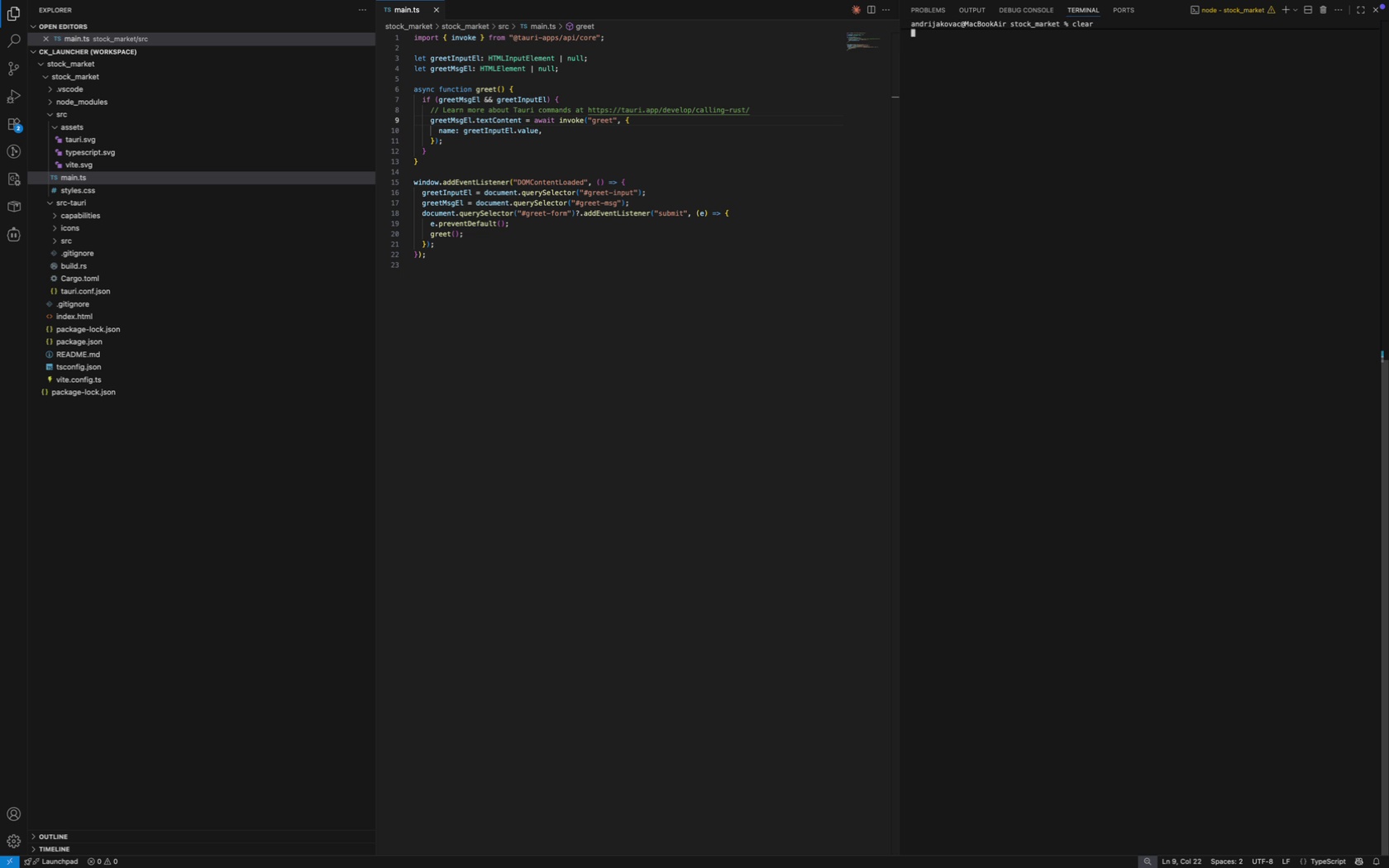 
key(Enter)
 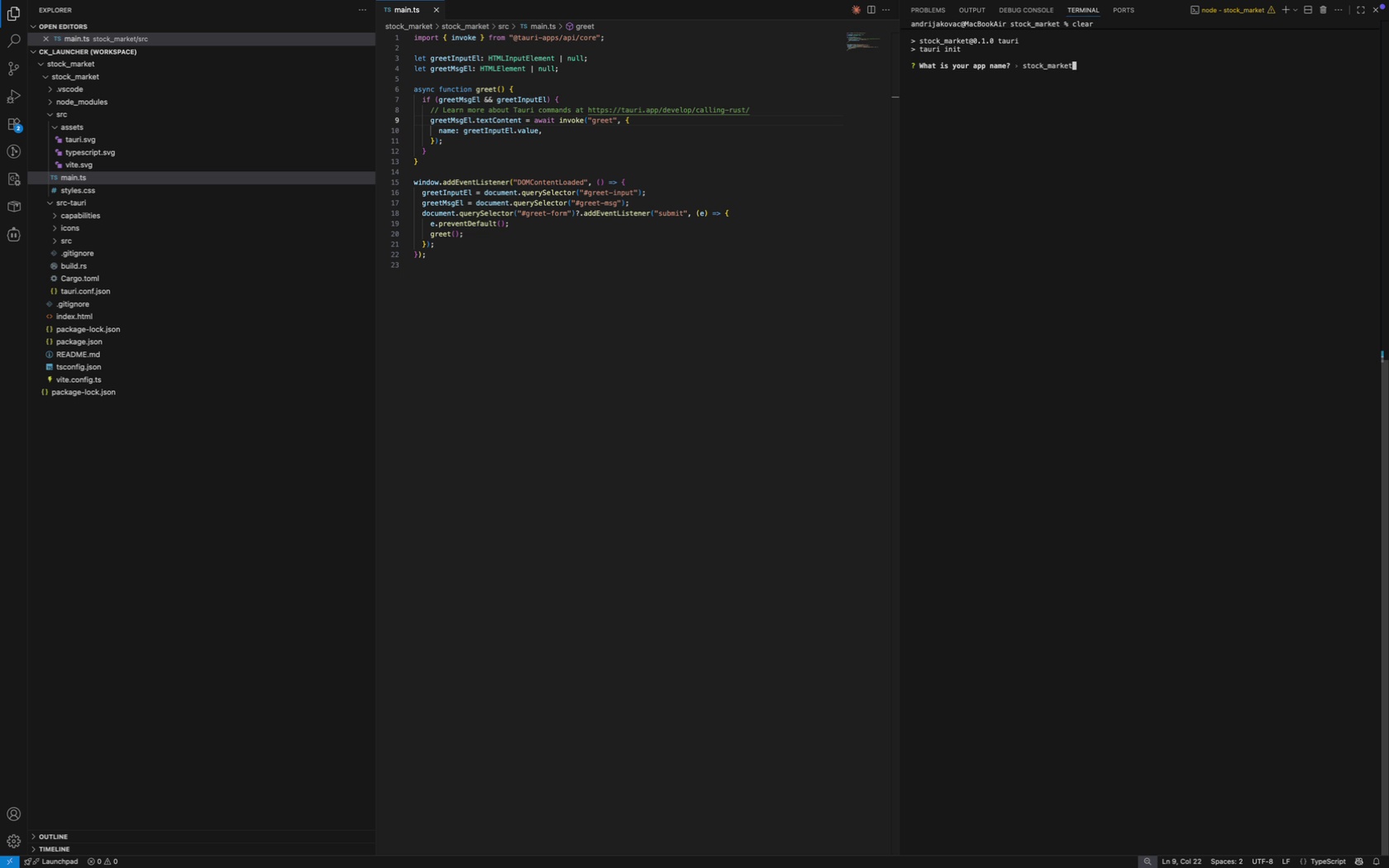 
key(Enter)
 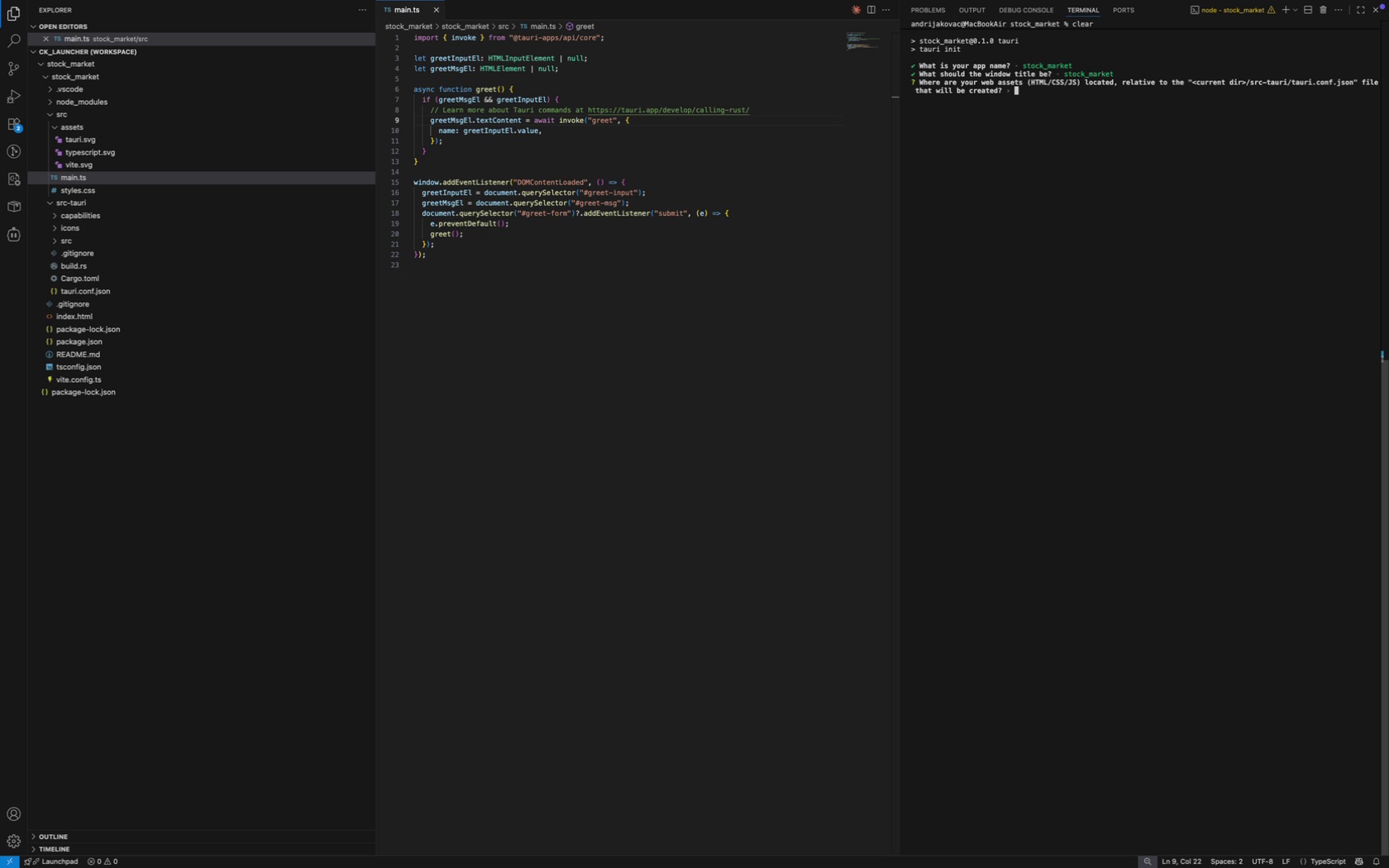 
key(Enter)
 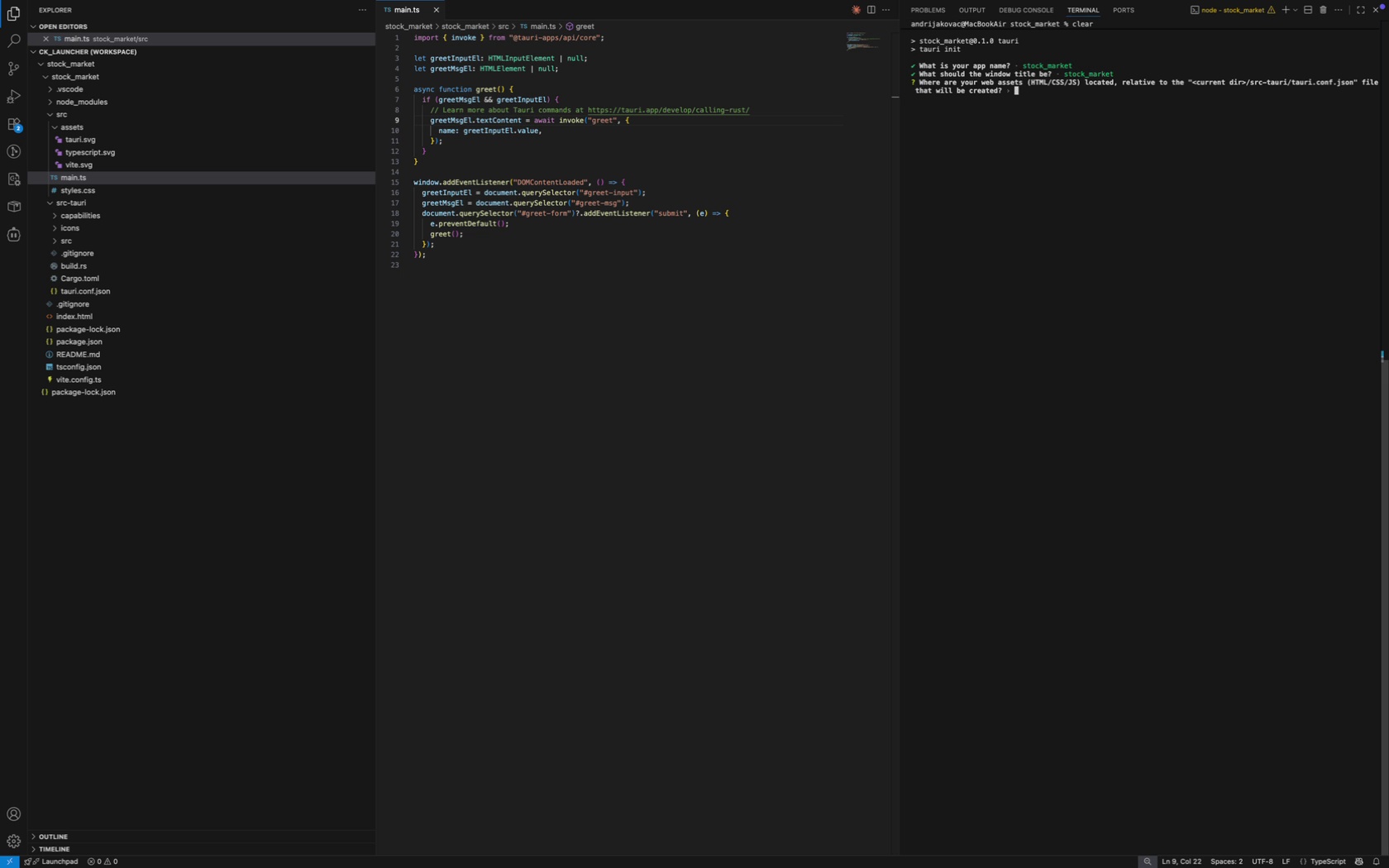 
key(Enter)
 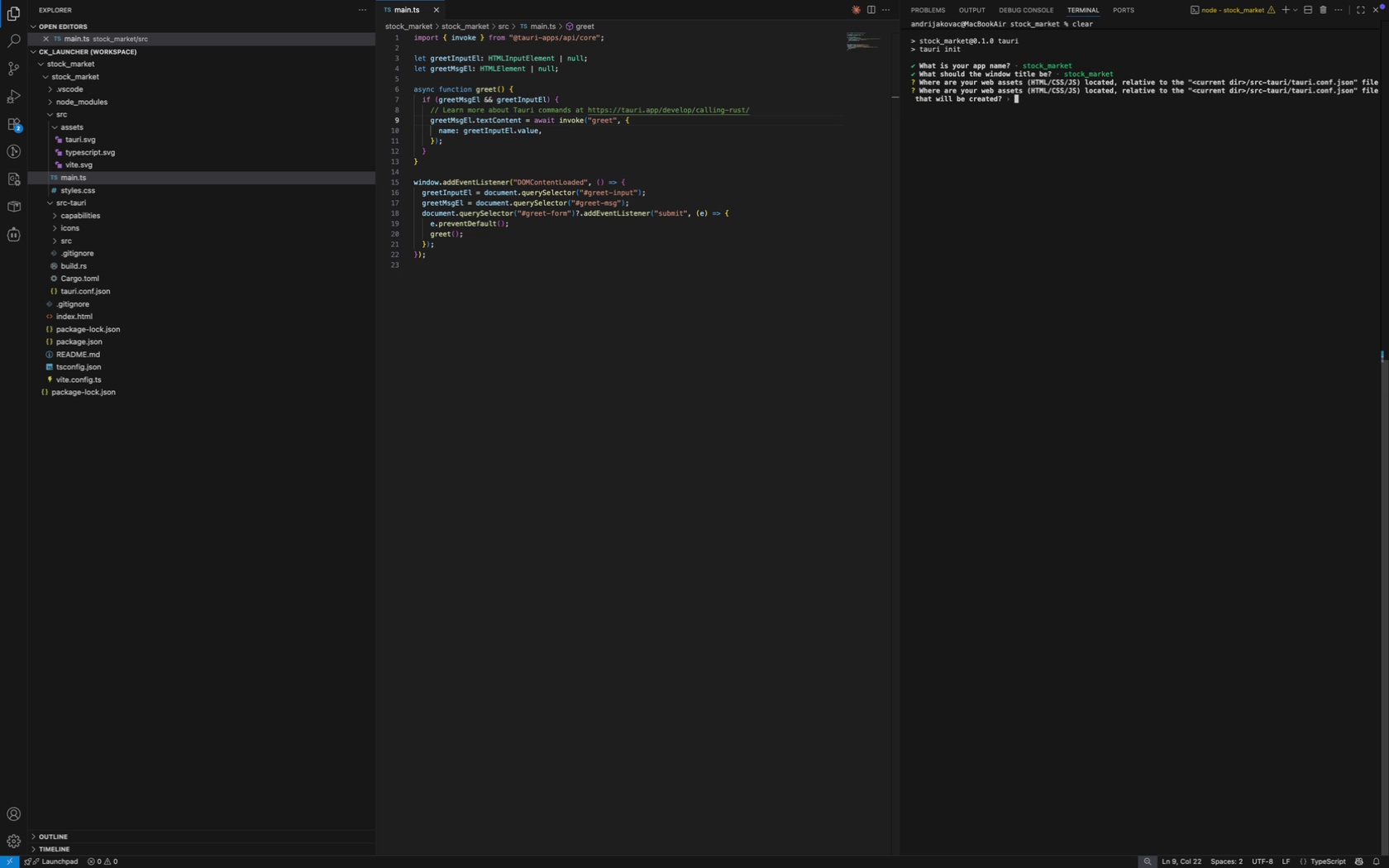 
key(Enter)
 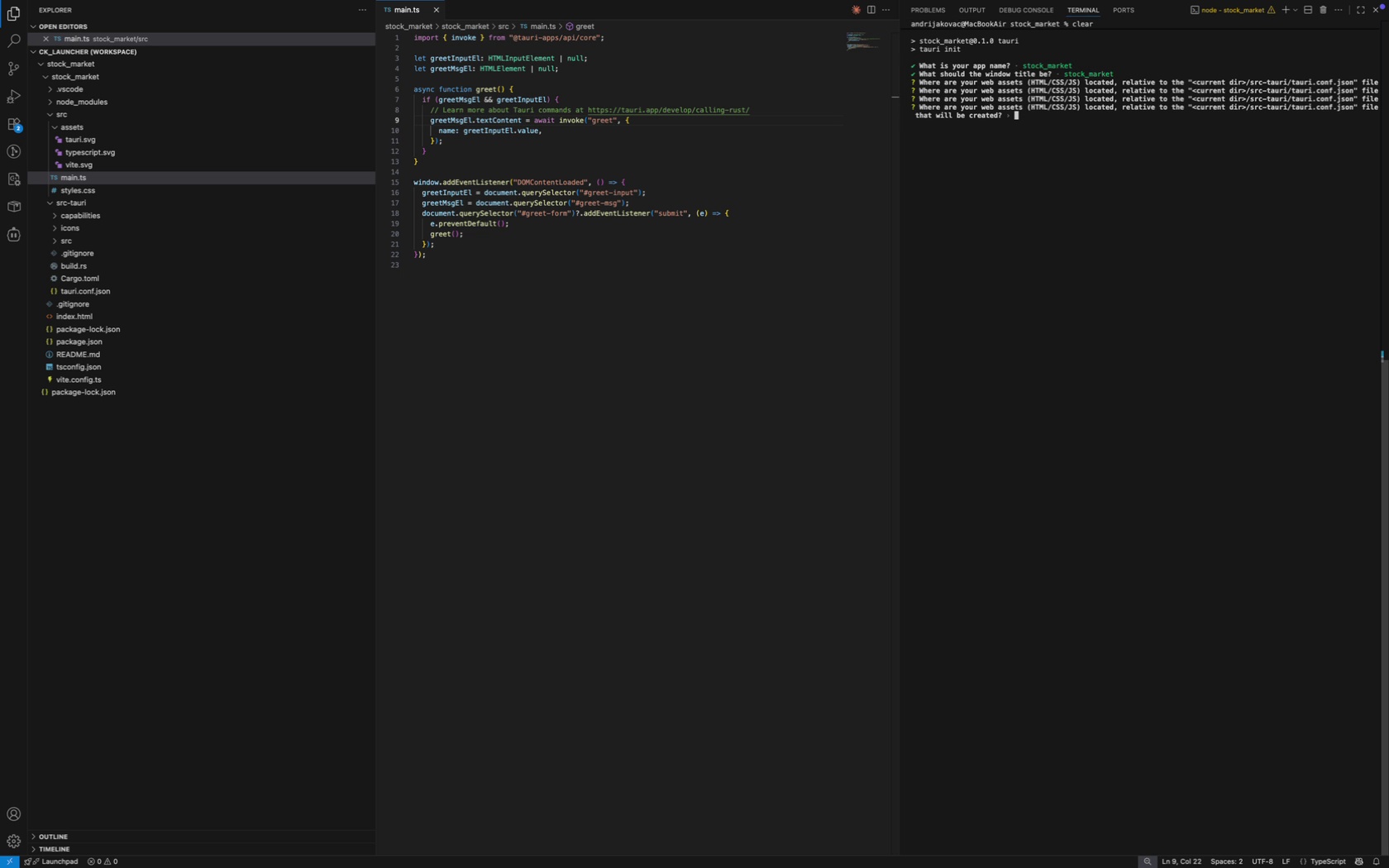 
key(Enter)
 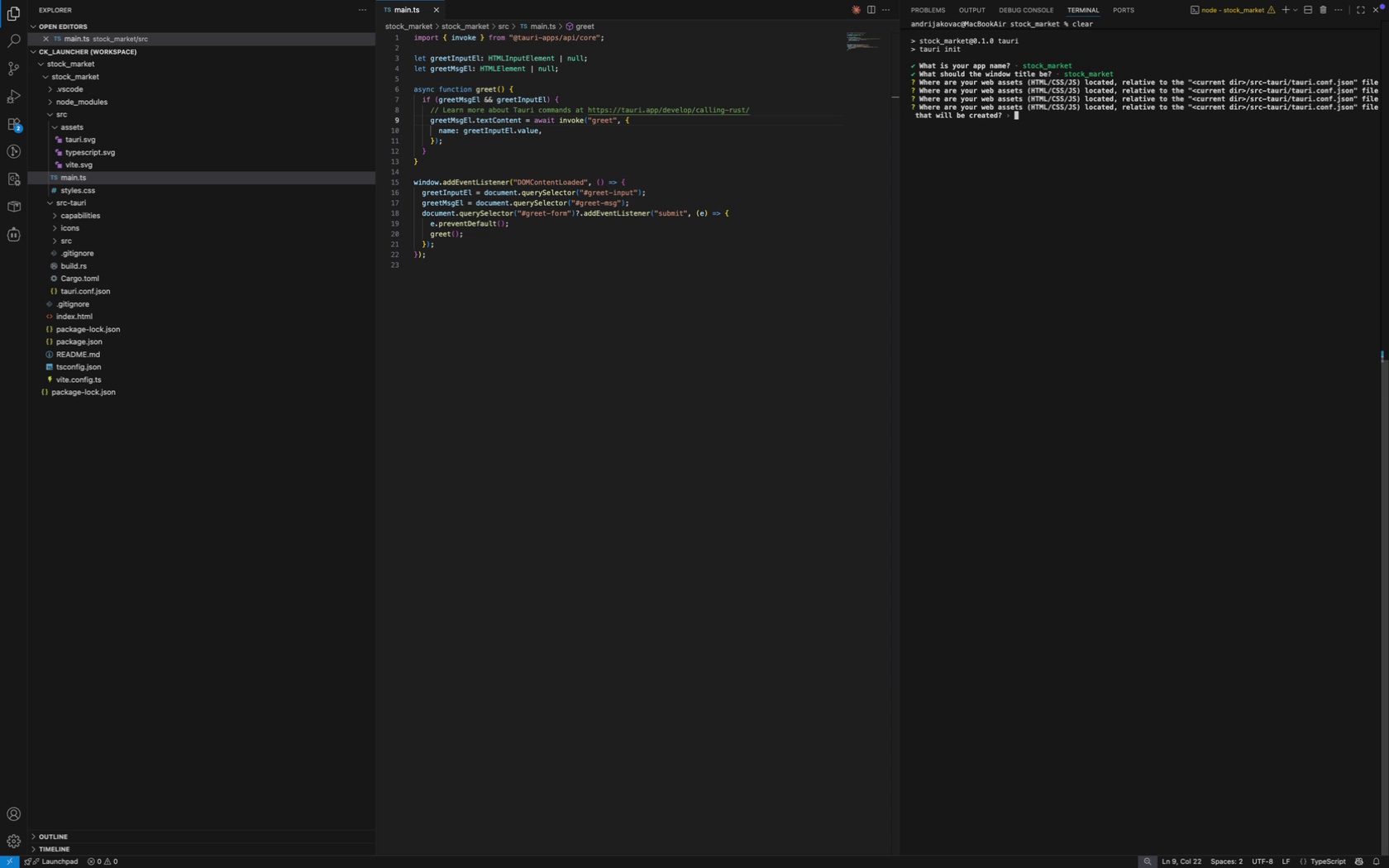 
wait(9.53)
 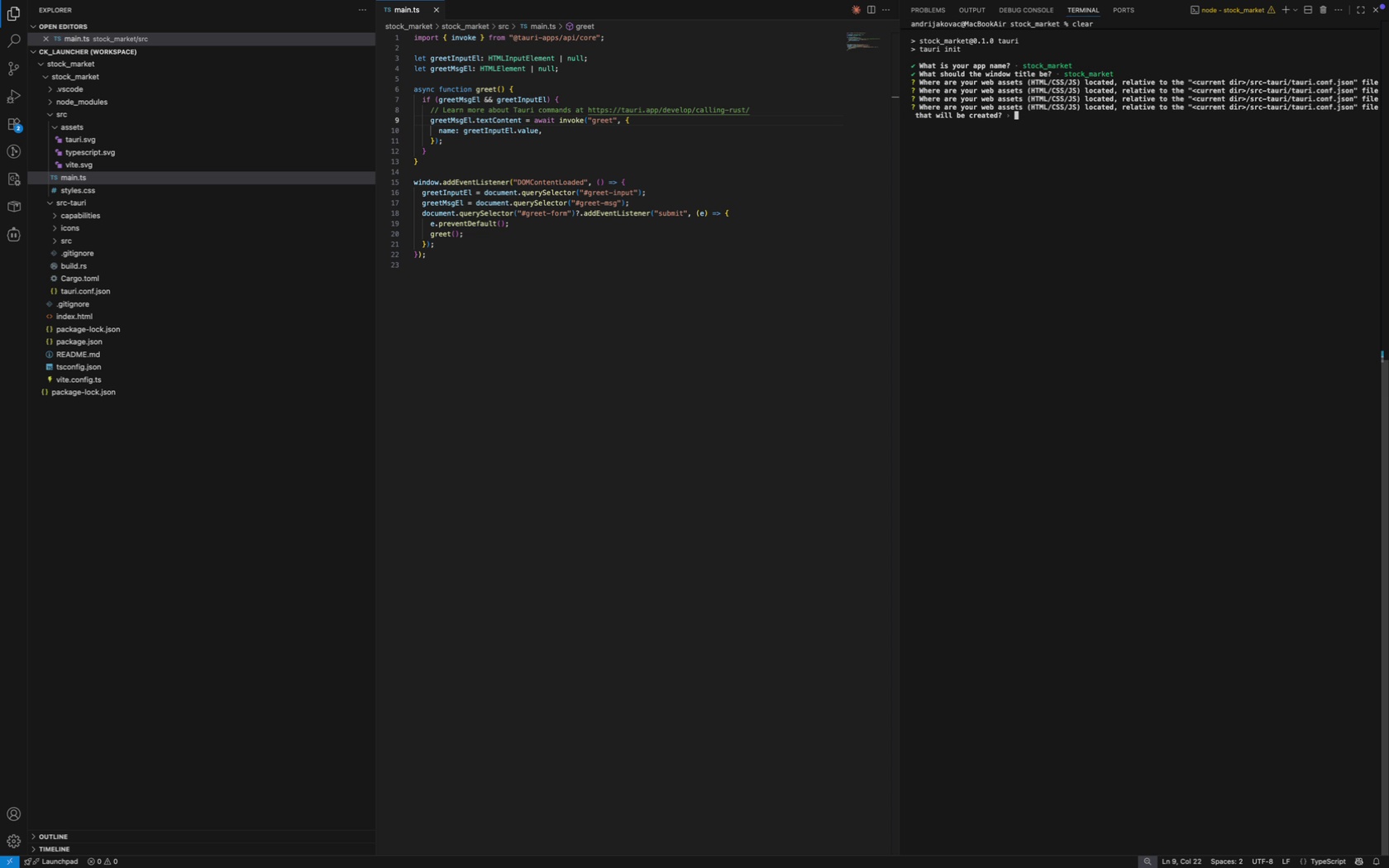 
type(../sr)
key(Tab)
key(Tab)
key(Tab)
key(Backspace)
key(Backspace)
type(src)
 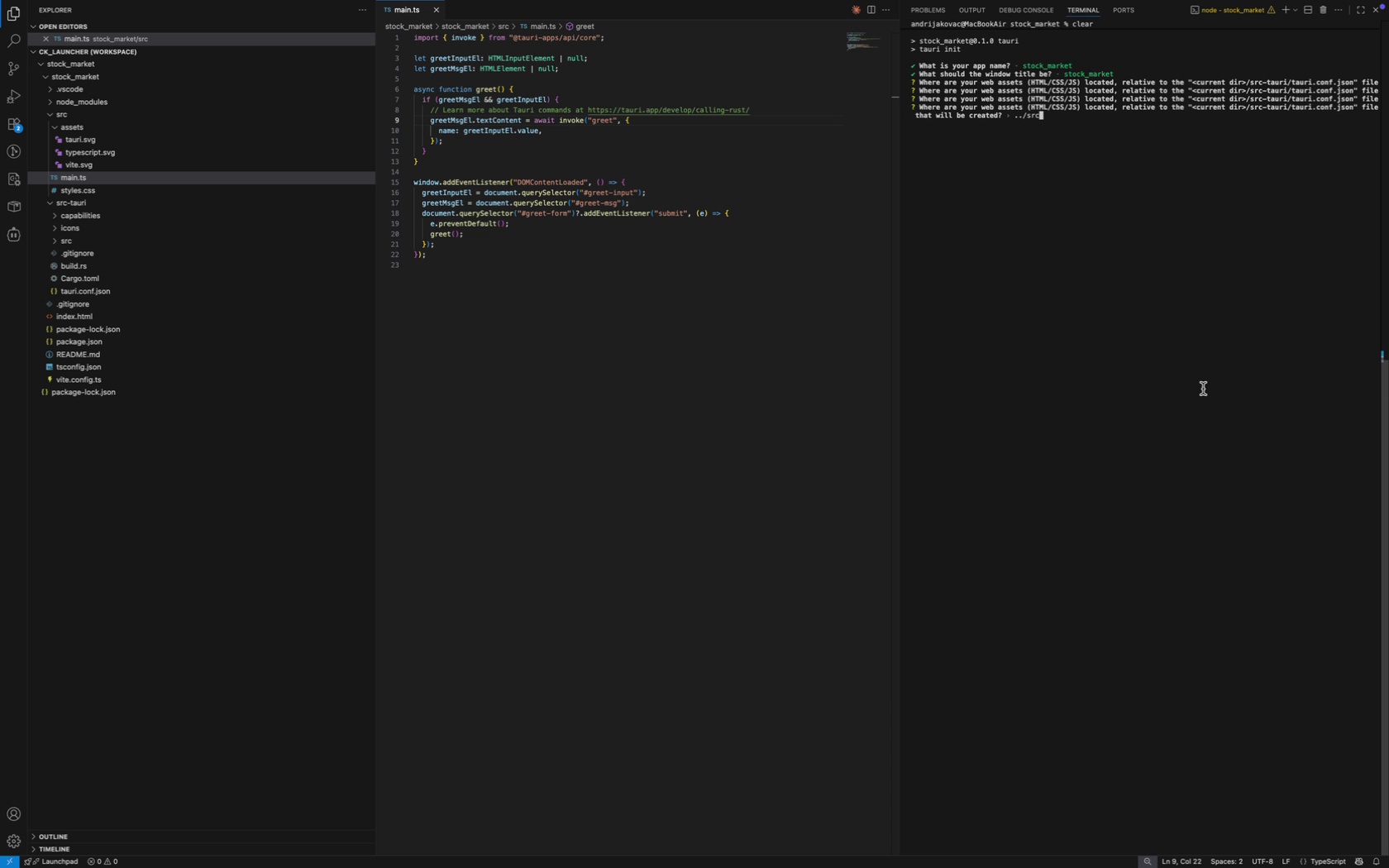 
key(Slash)
 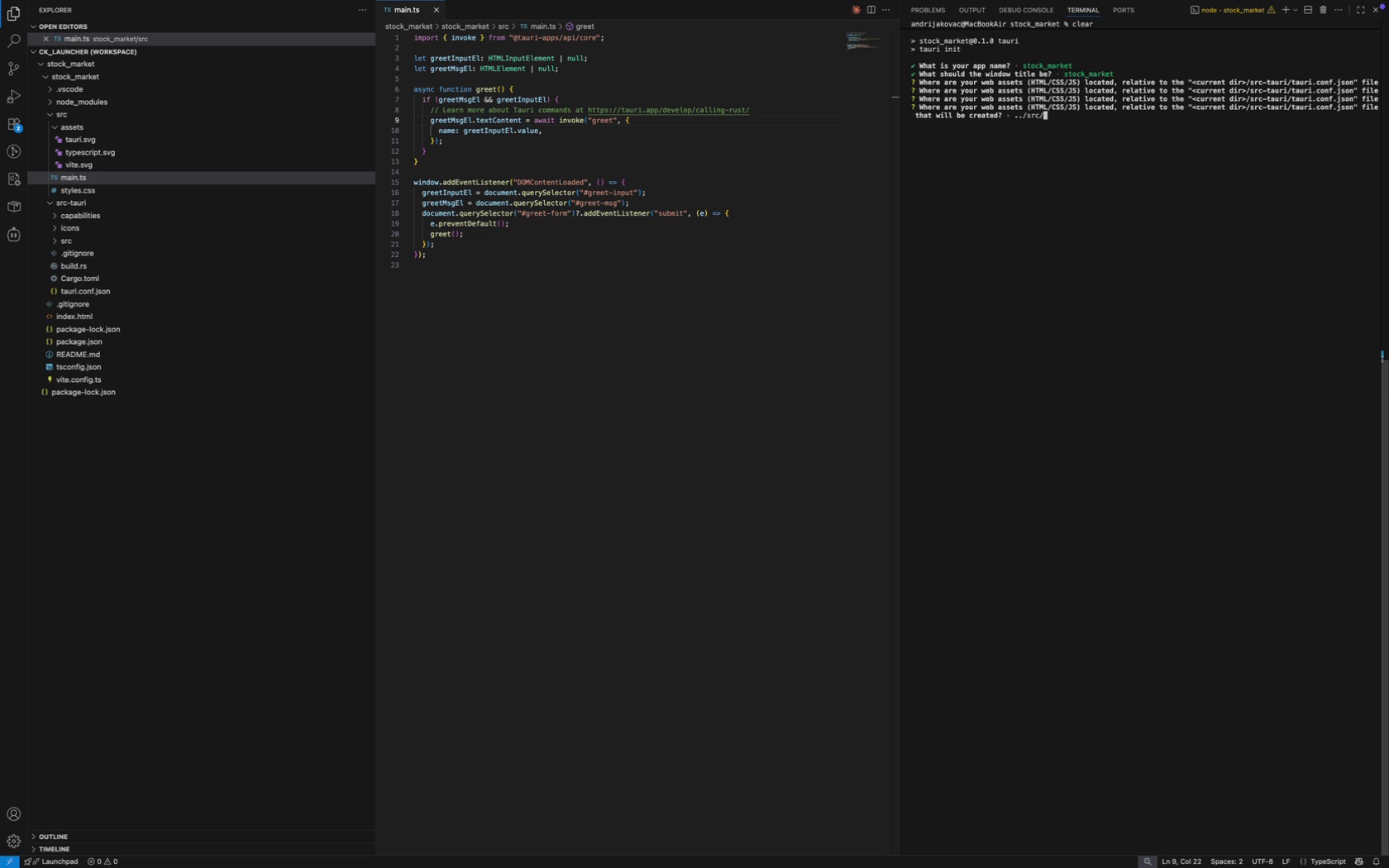 
key(Enter)
 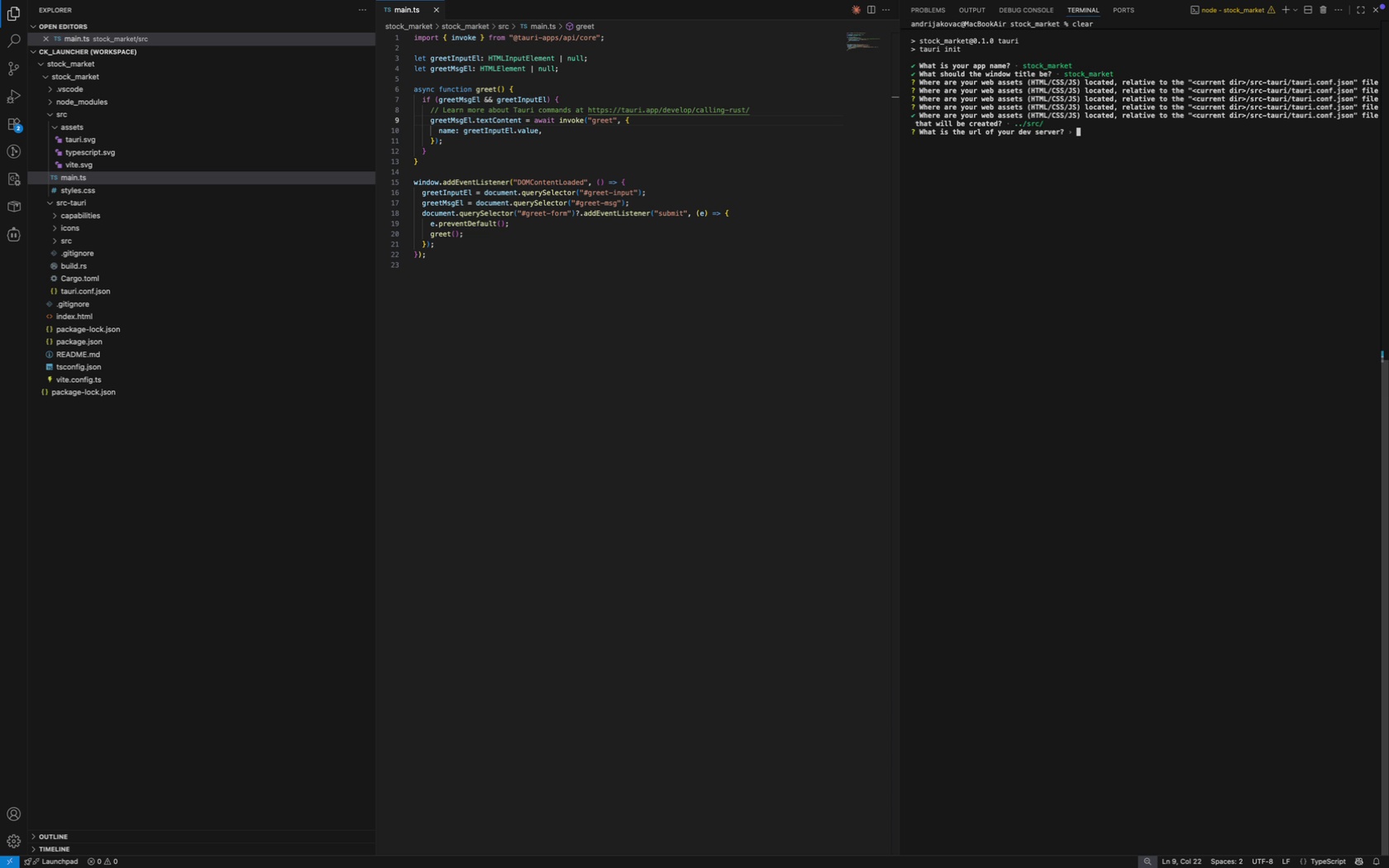 
key(Space)
 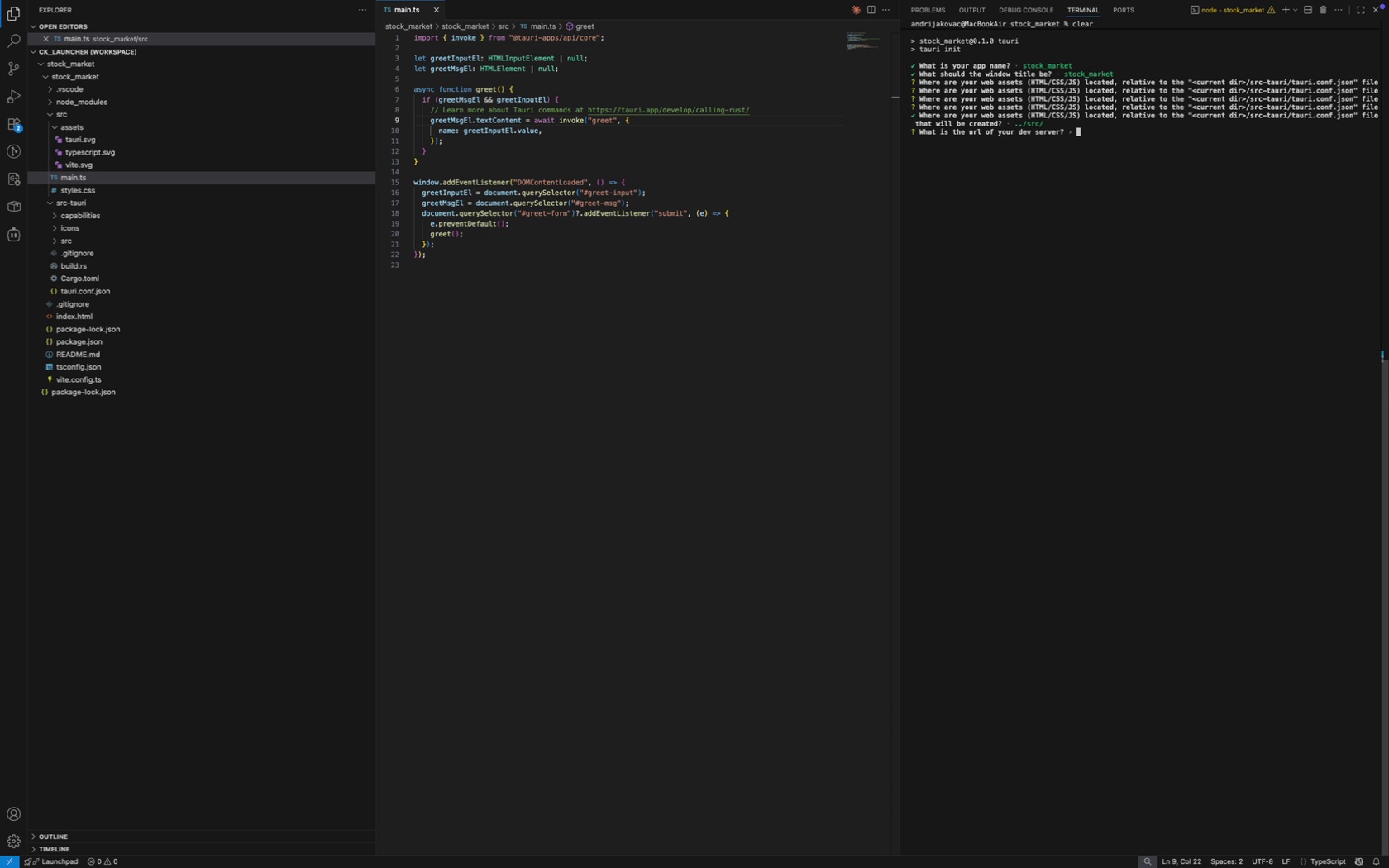 
key(Backspace)